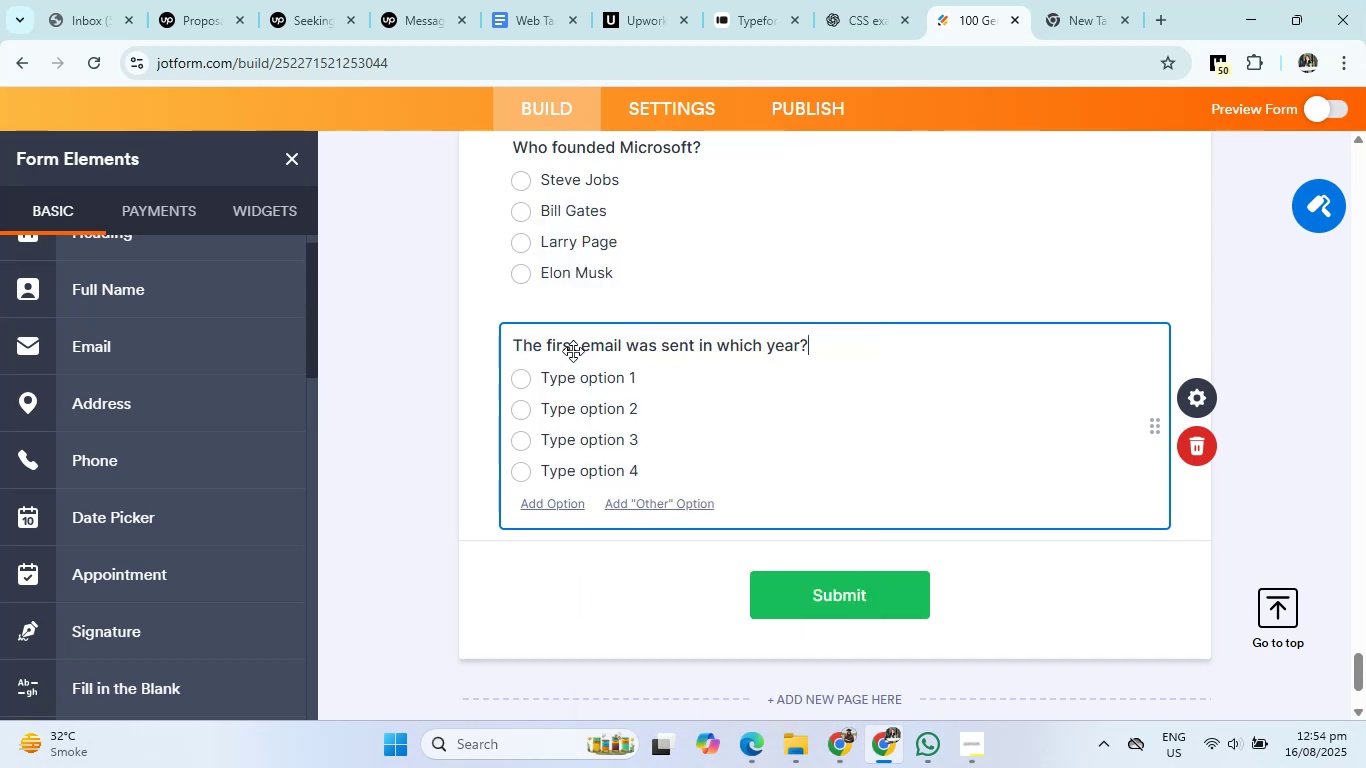 
left_click([867, 0])
 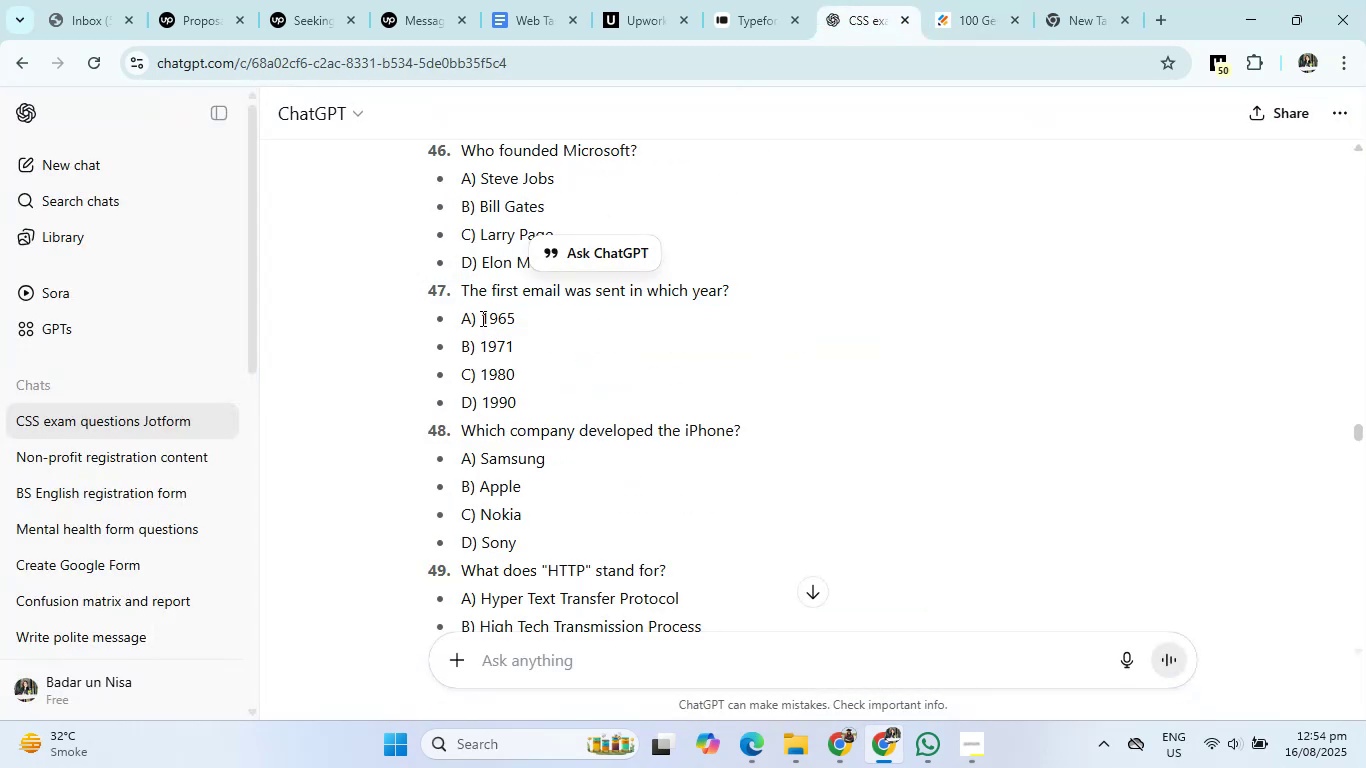 
right_click([502, 317])
 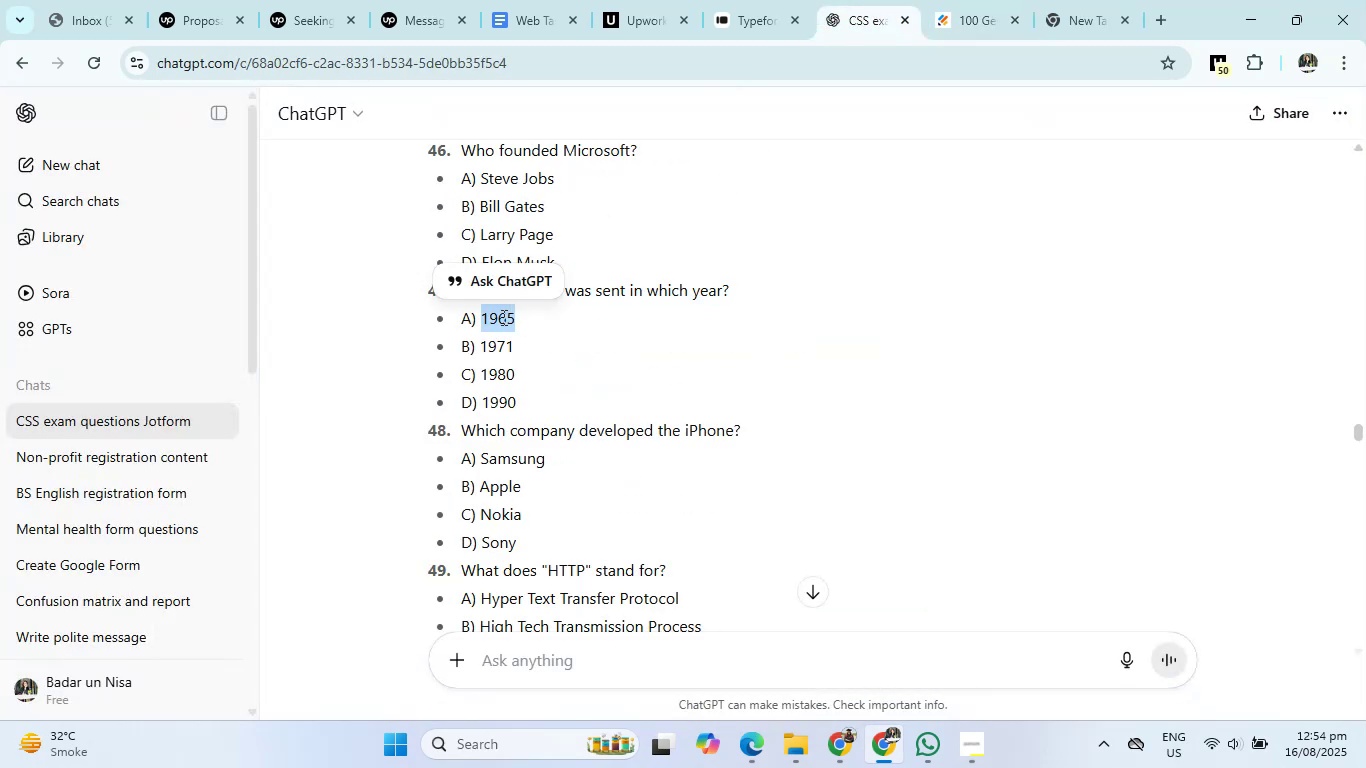 
left_click([530, 340])
 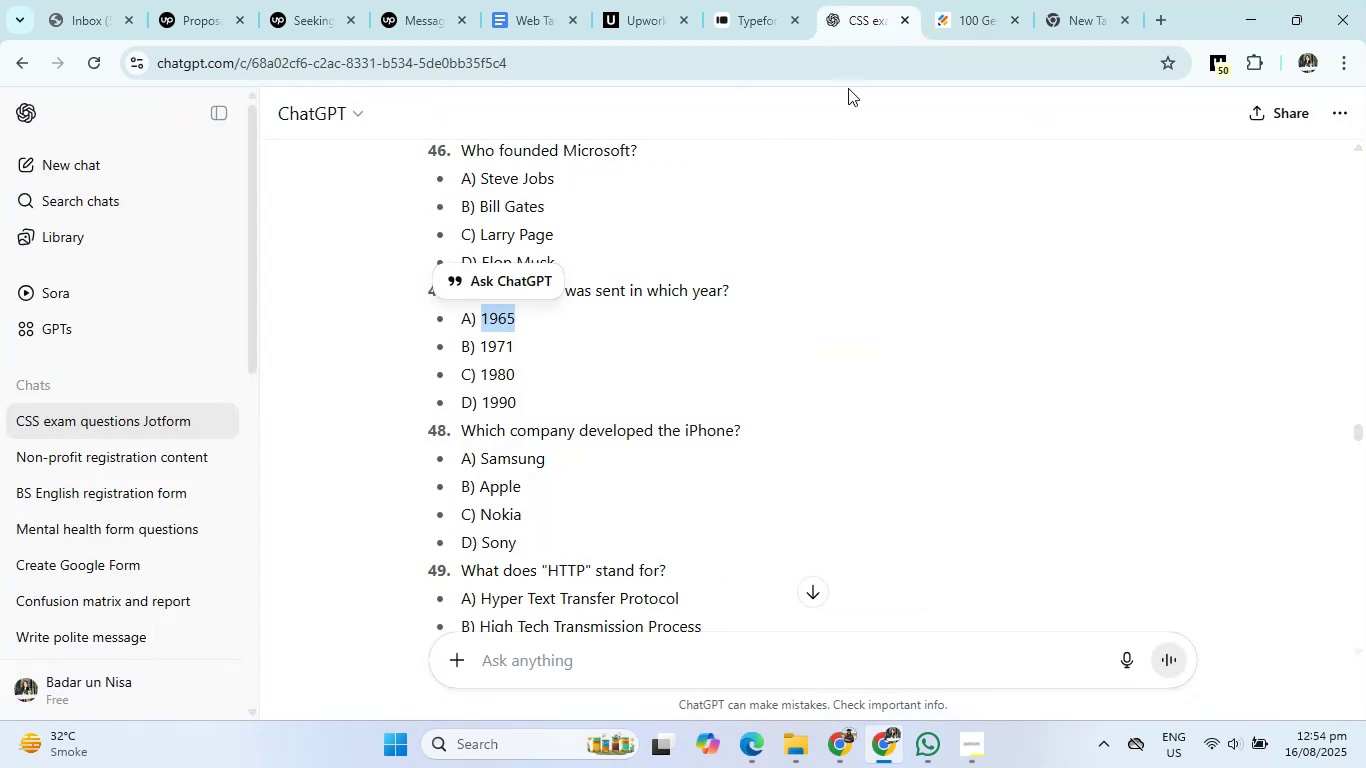 
left_click([961, 0])
 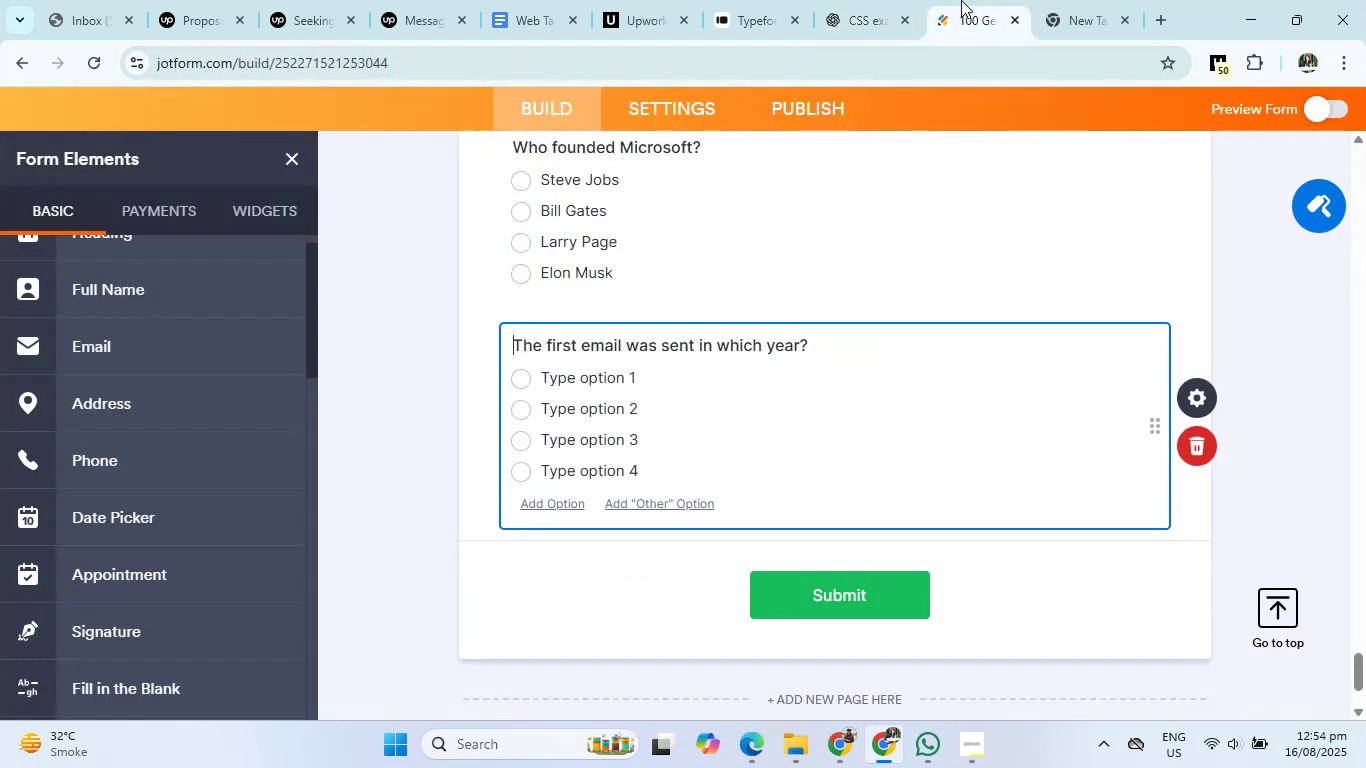 
left_click([596, 382])
 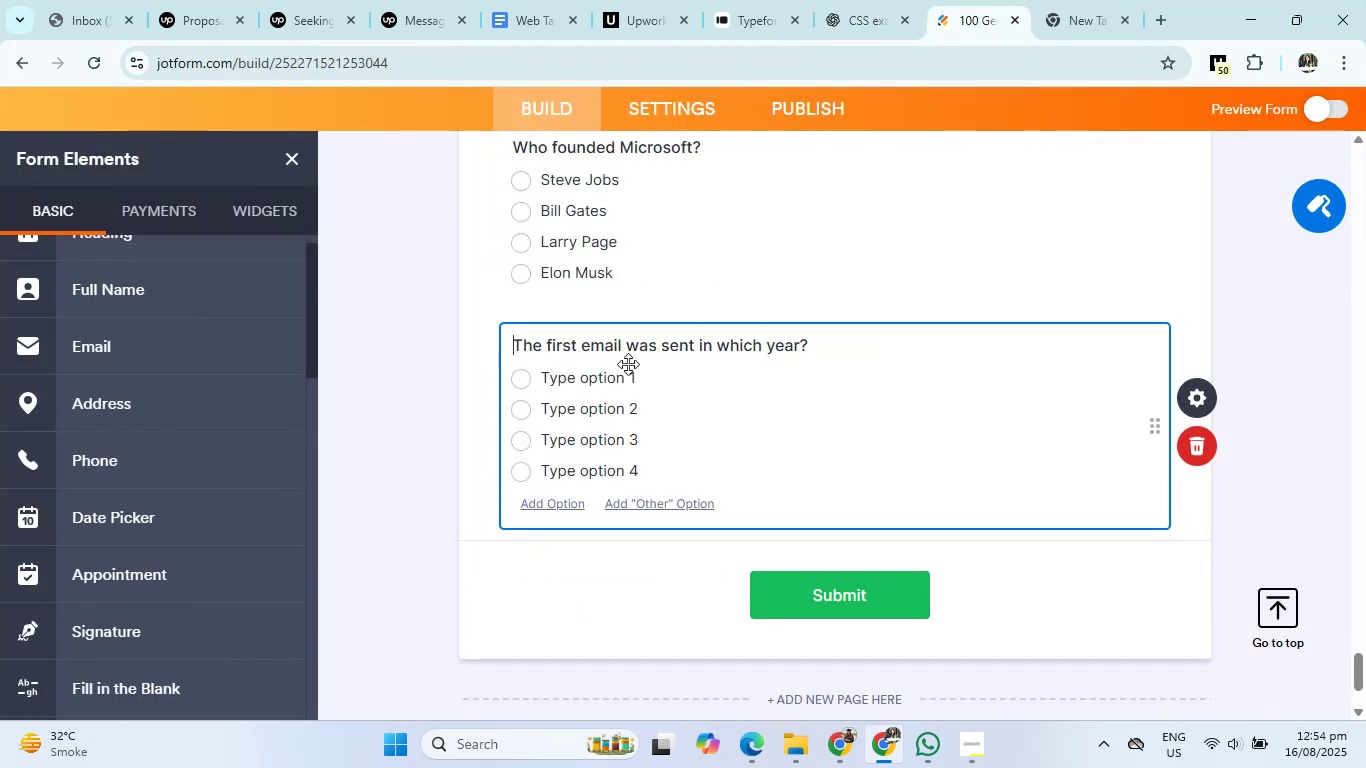 
right_click([596, 382])
 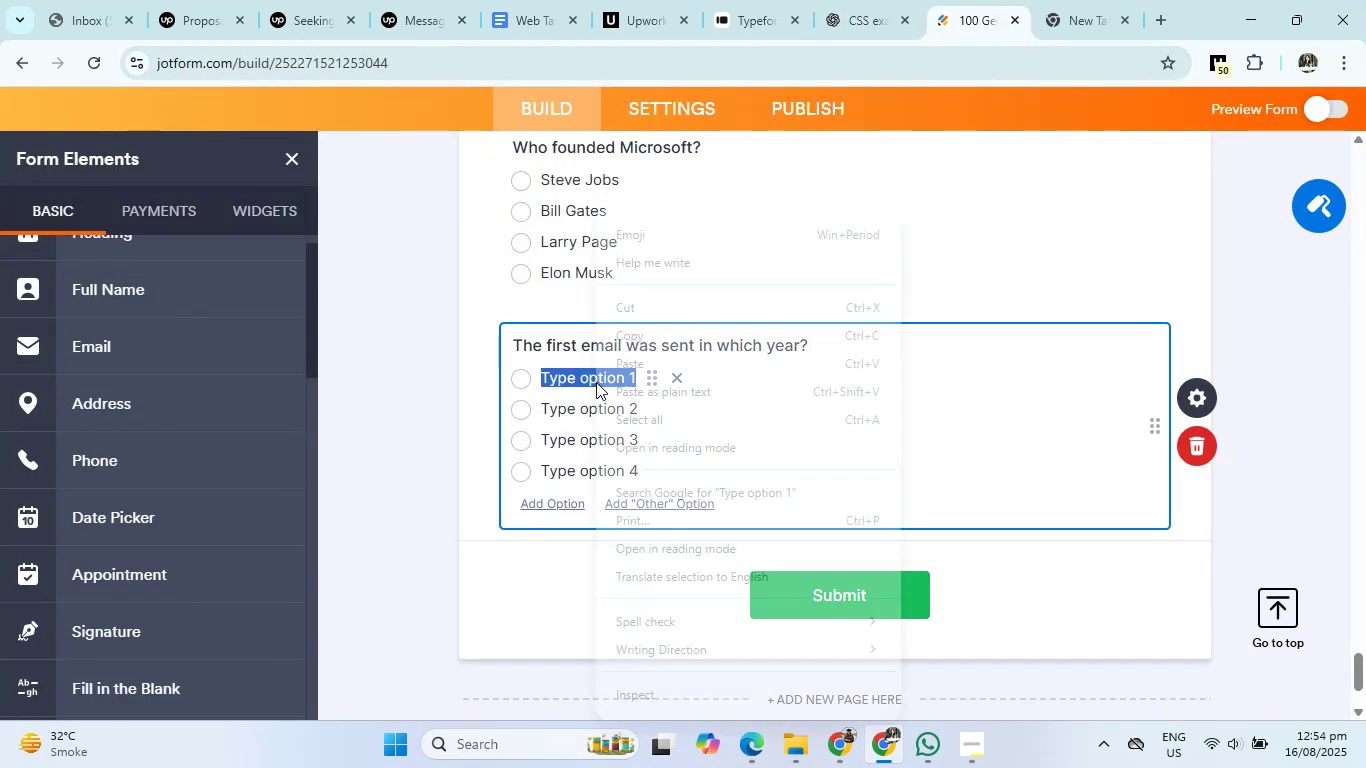 
left_click([625, 365])
 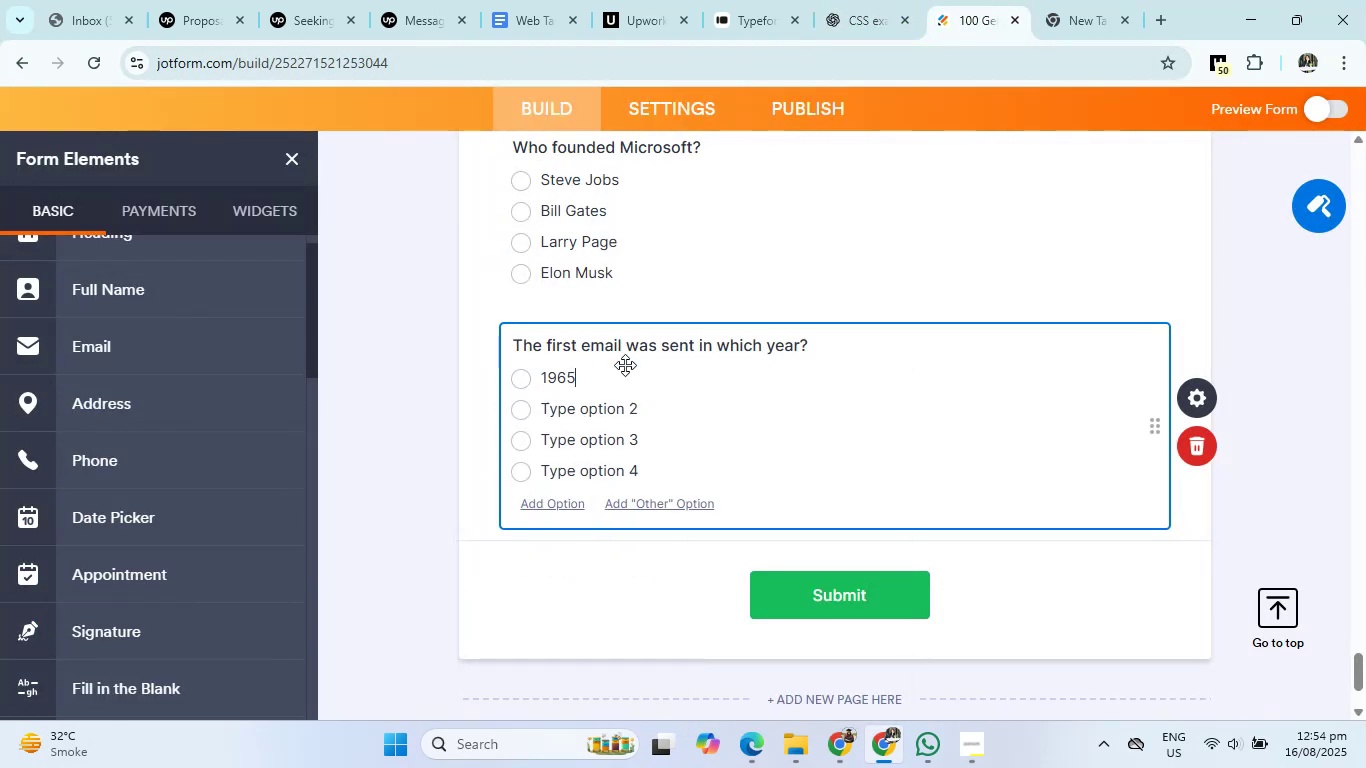 
left_click([859, 0])
 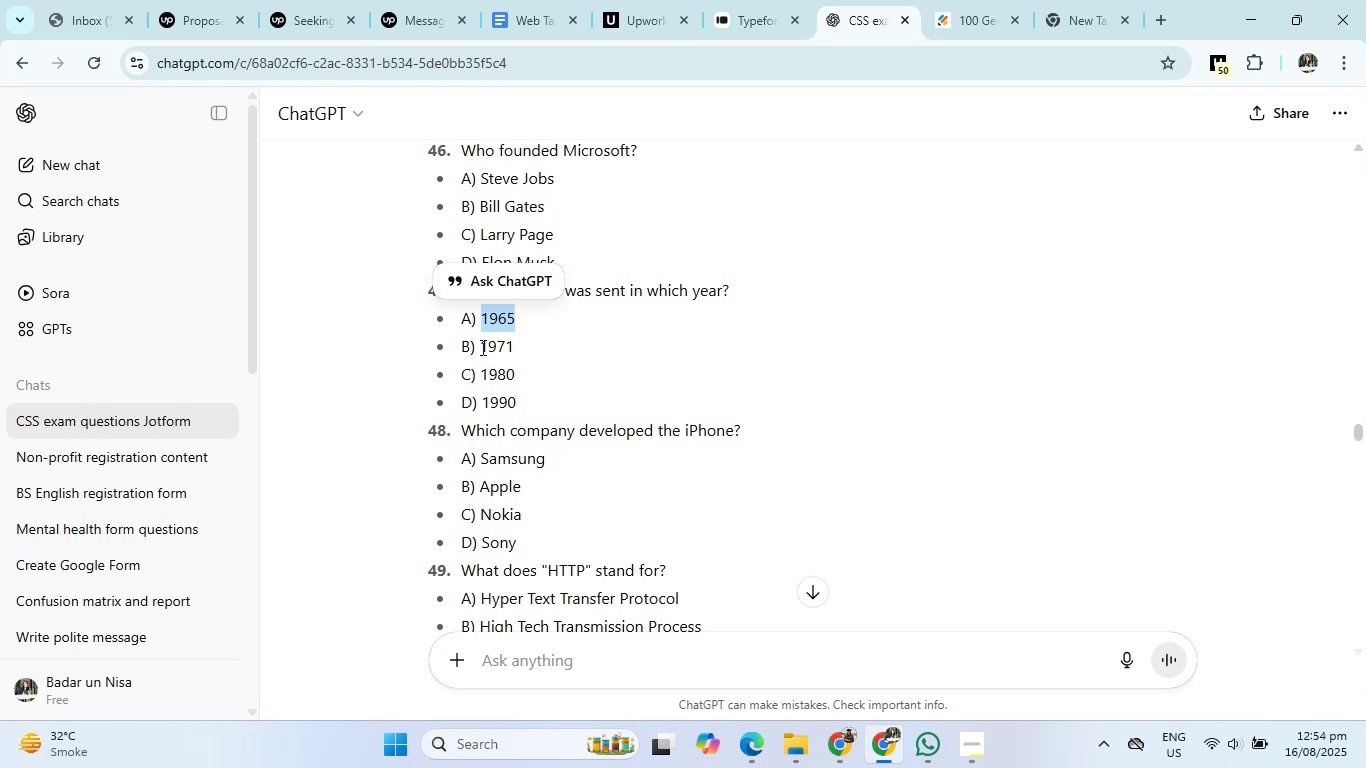 
right_click([478, 343])
 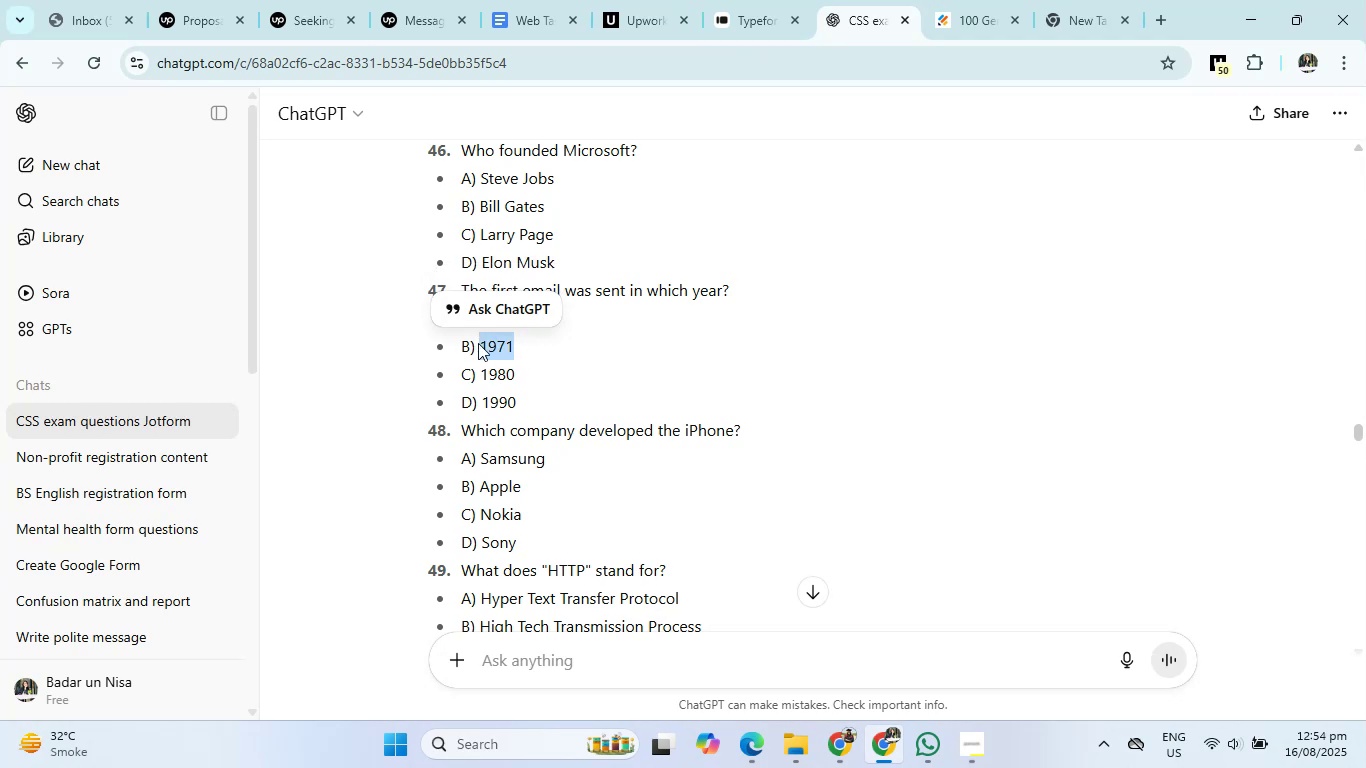 
left_click([509, 361])
 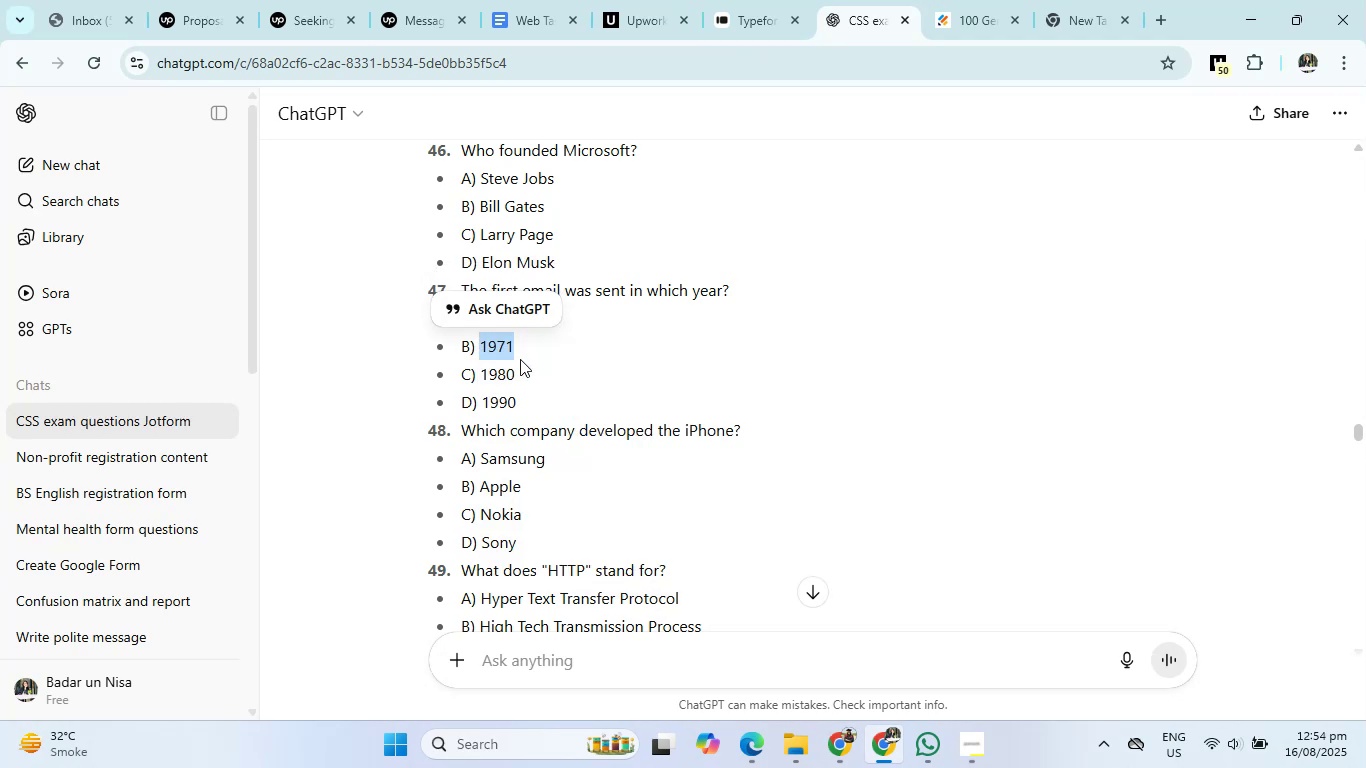 
left_click([950, 0])
 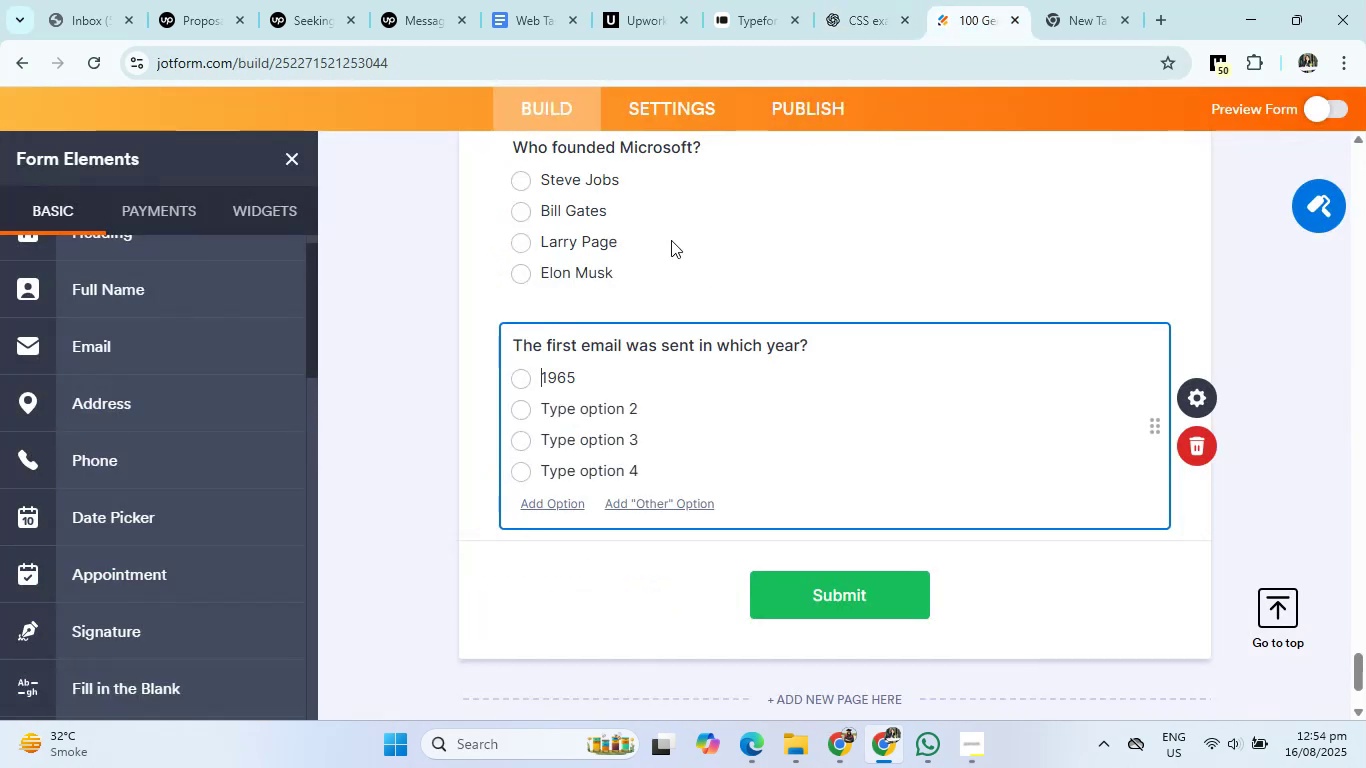 
left_click([584, 407])
 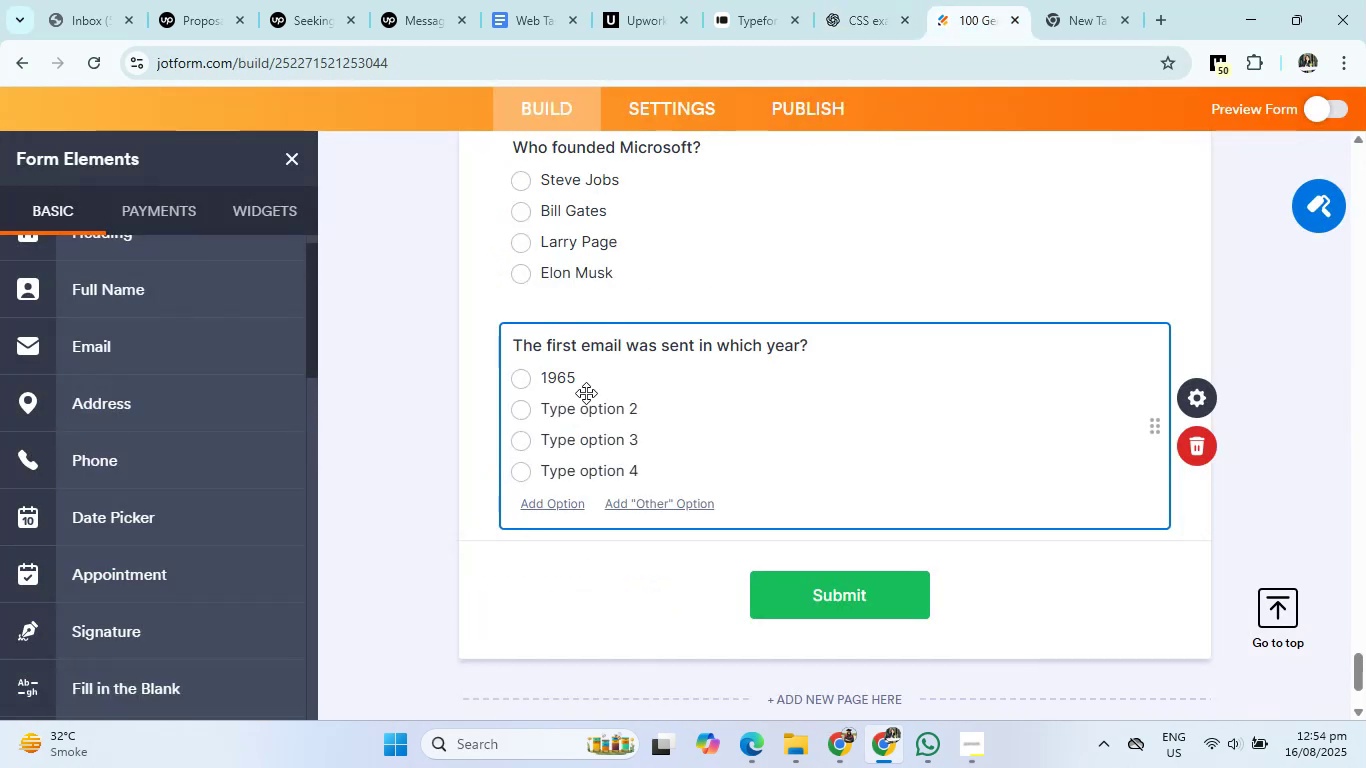 
right_click([584, 407])
 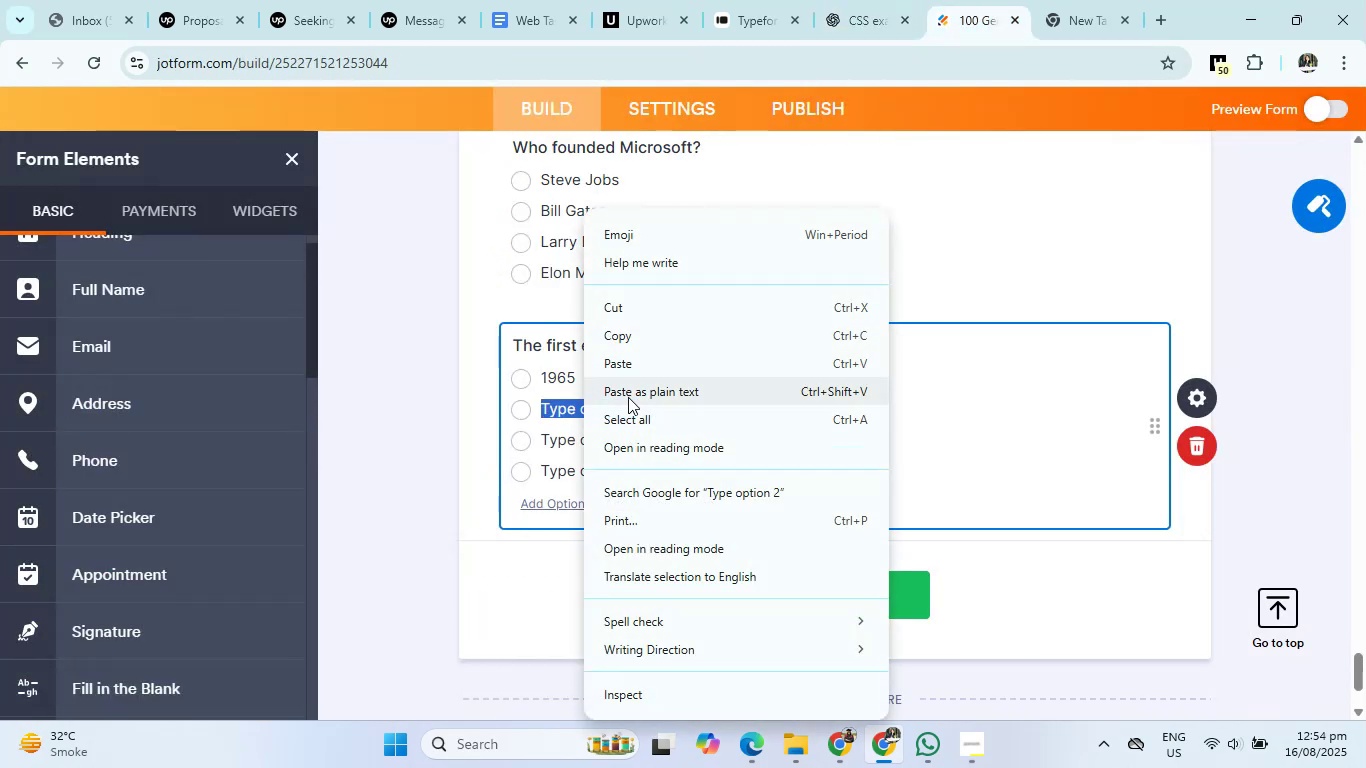 
left_click([648, 356])
 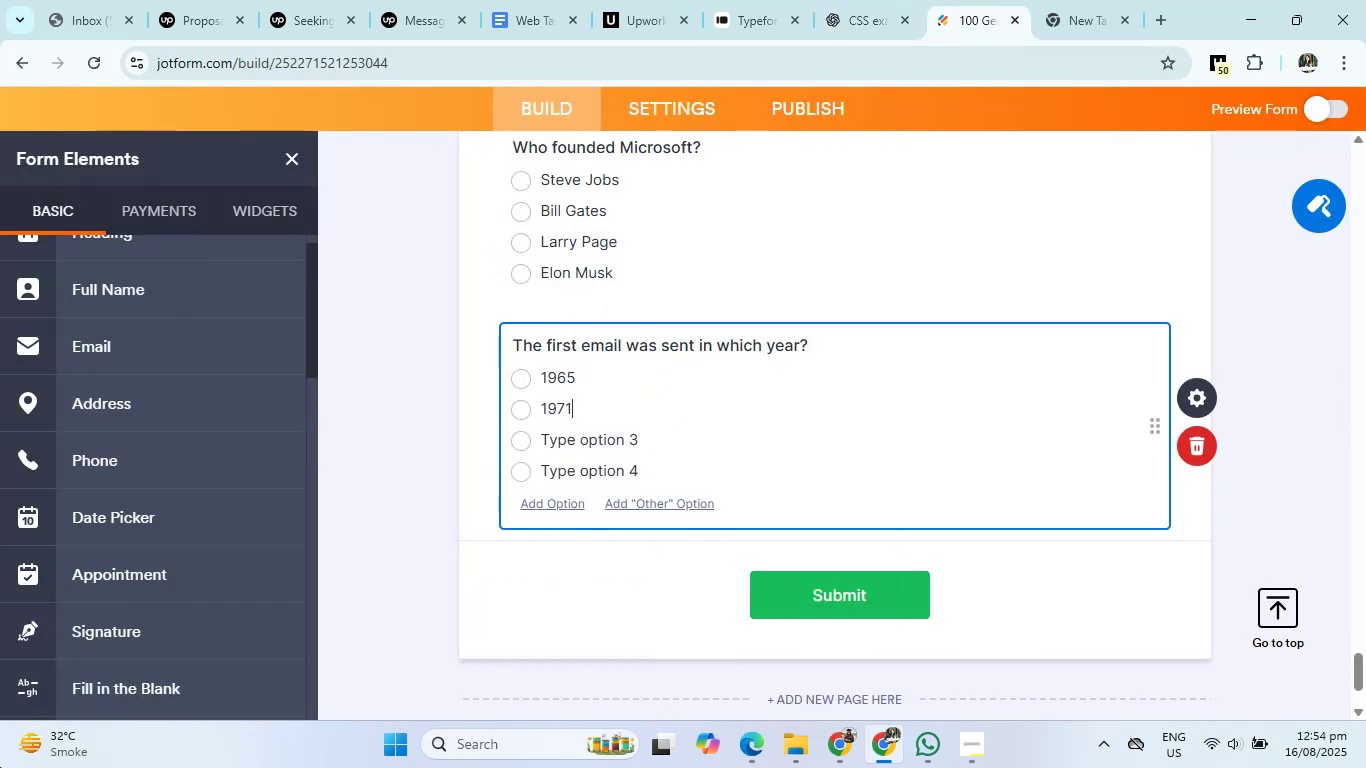 
left_click([870, 0])
 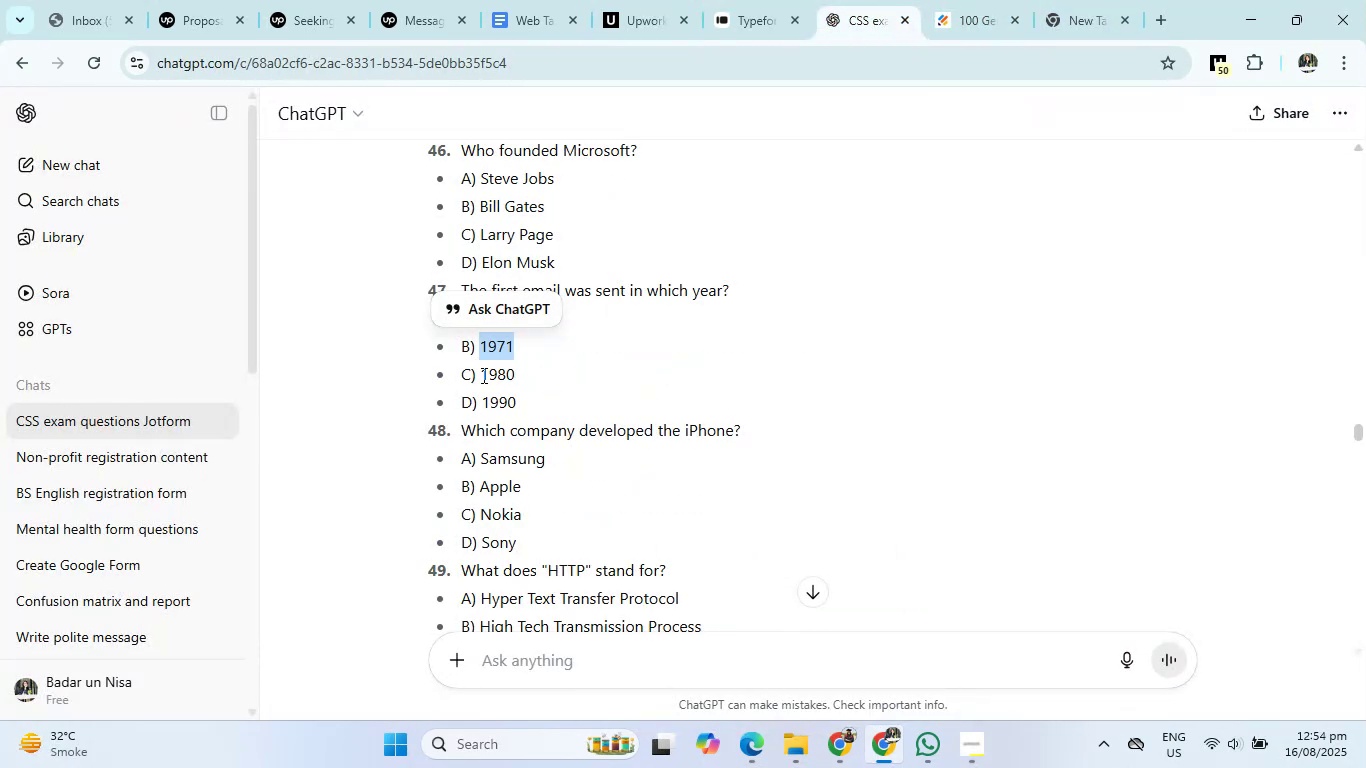 
right_click([493, 371])
 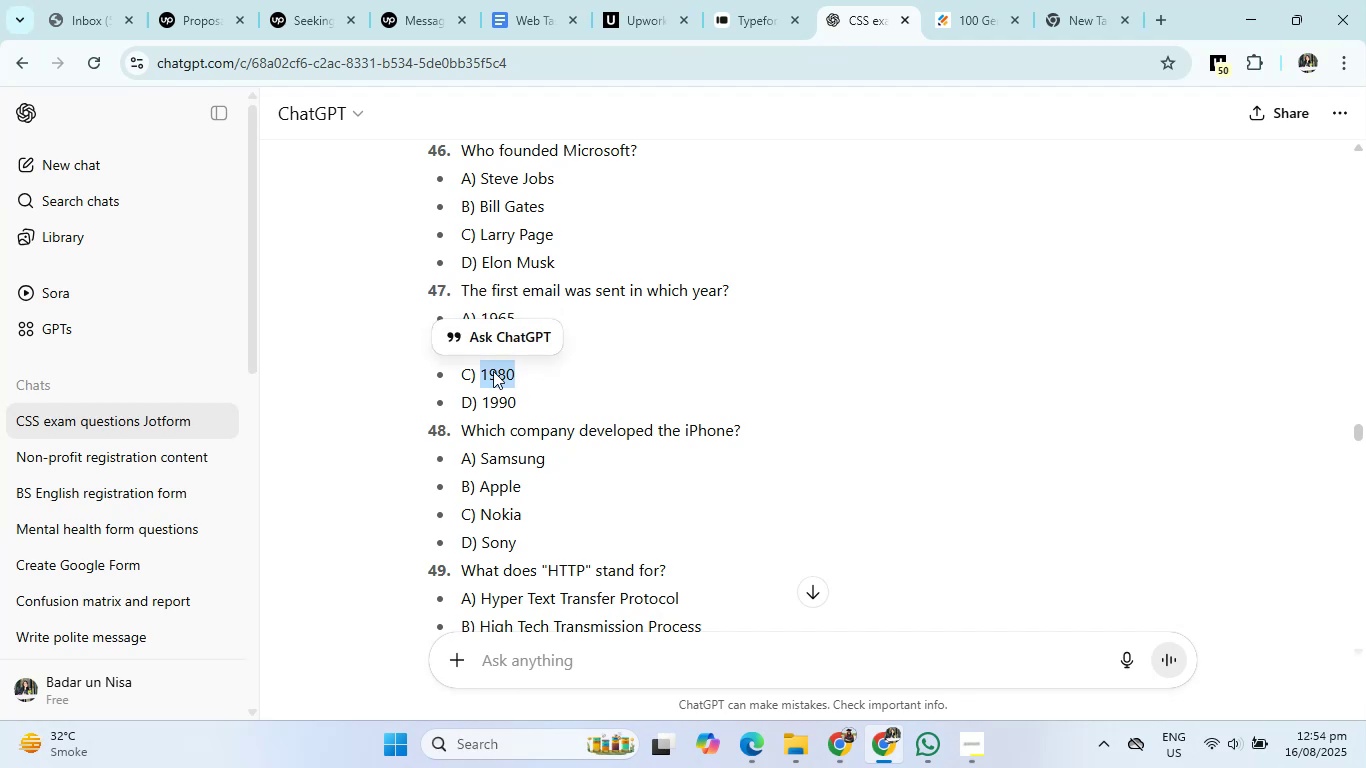 
left_click([530, 392])
 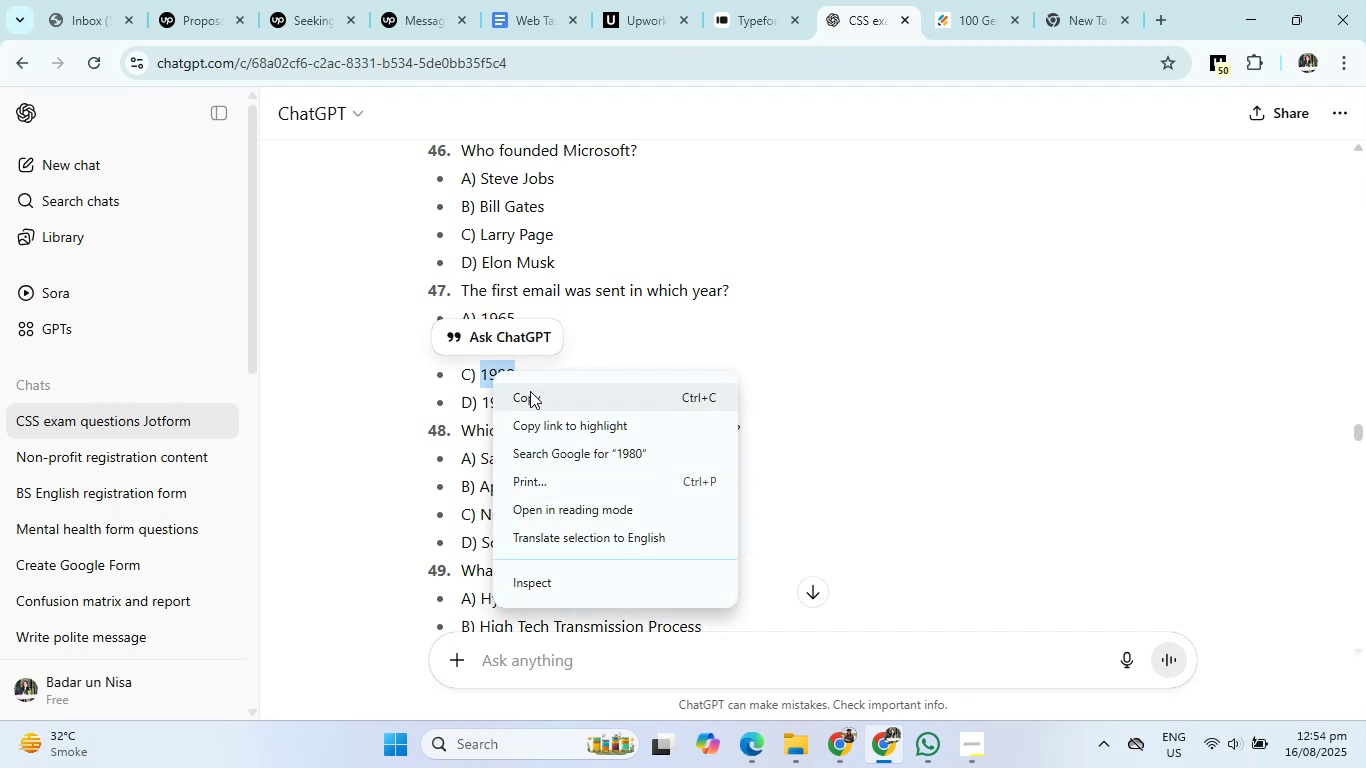 
left_click([978, 0])
 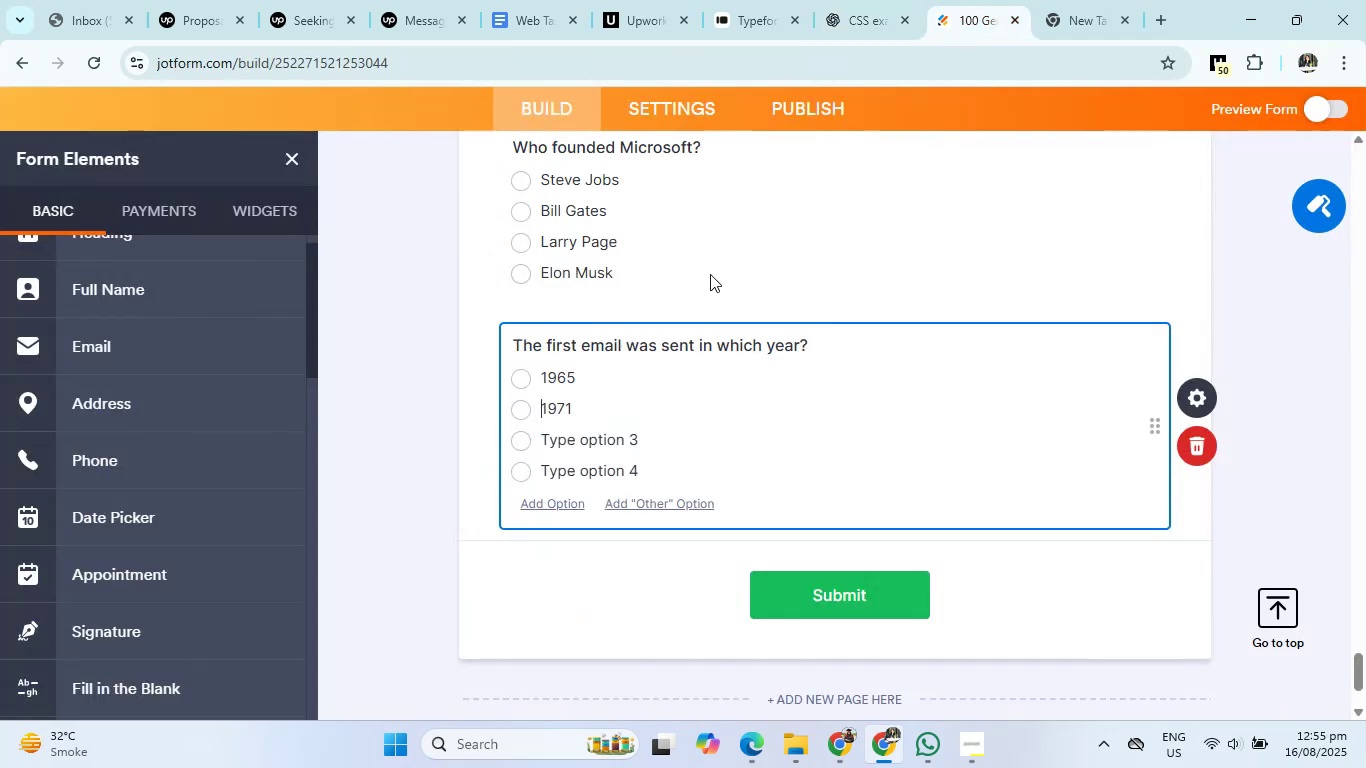 
left_click([595, 444])
 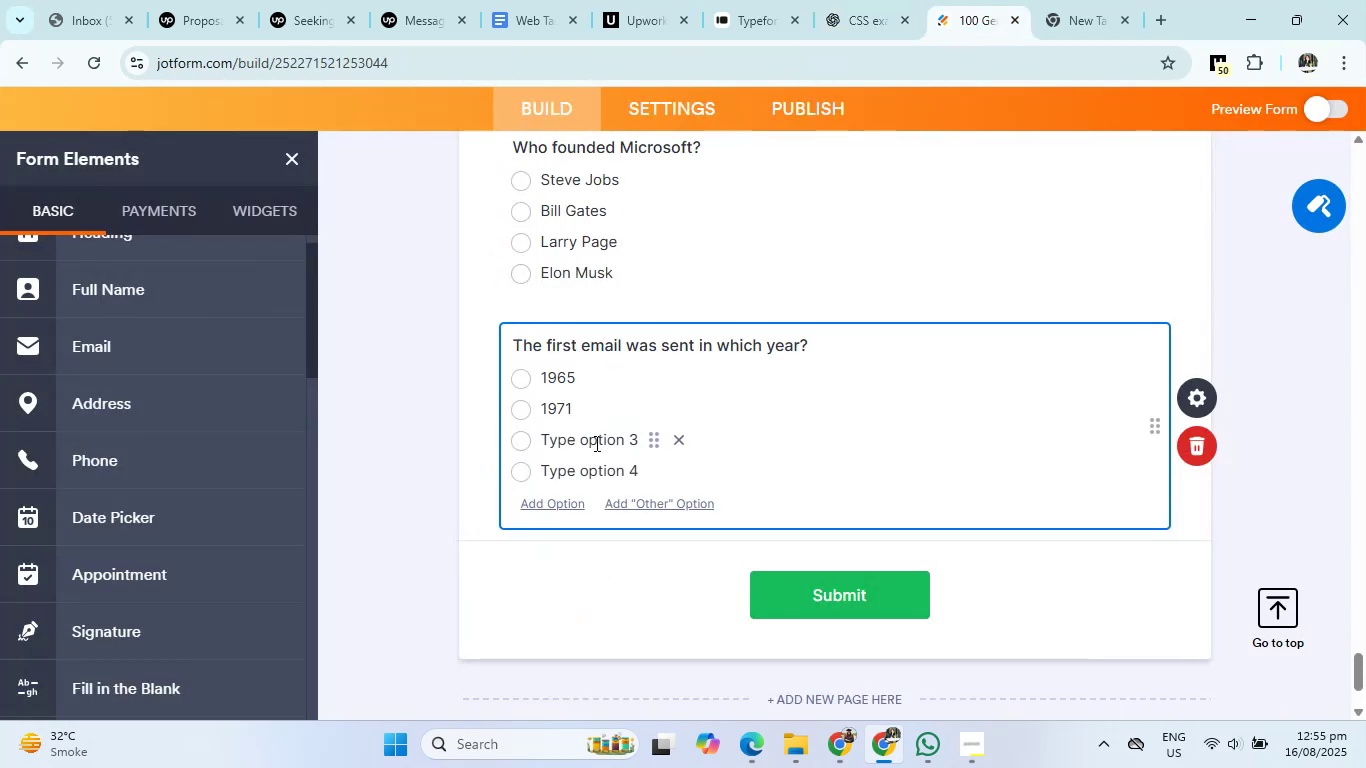 
right_click([595, 444])
 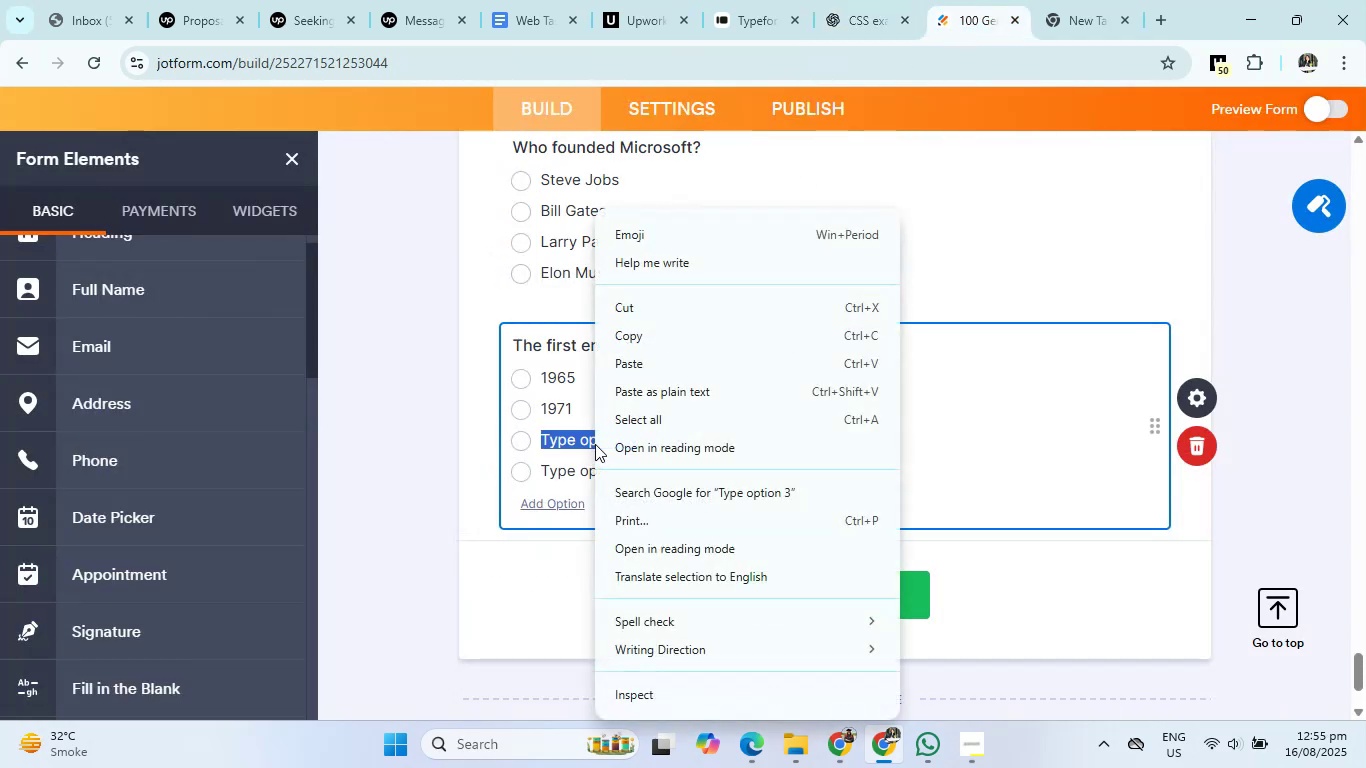 
left_click([637, 363])
 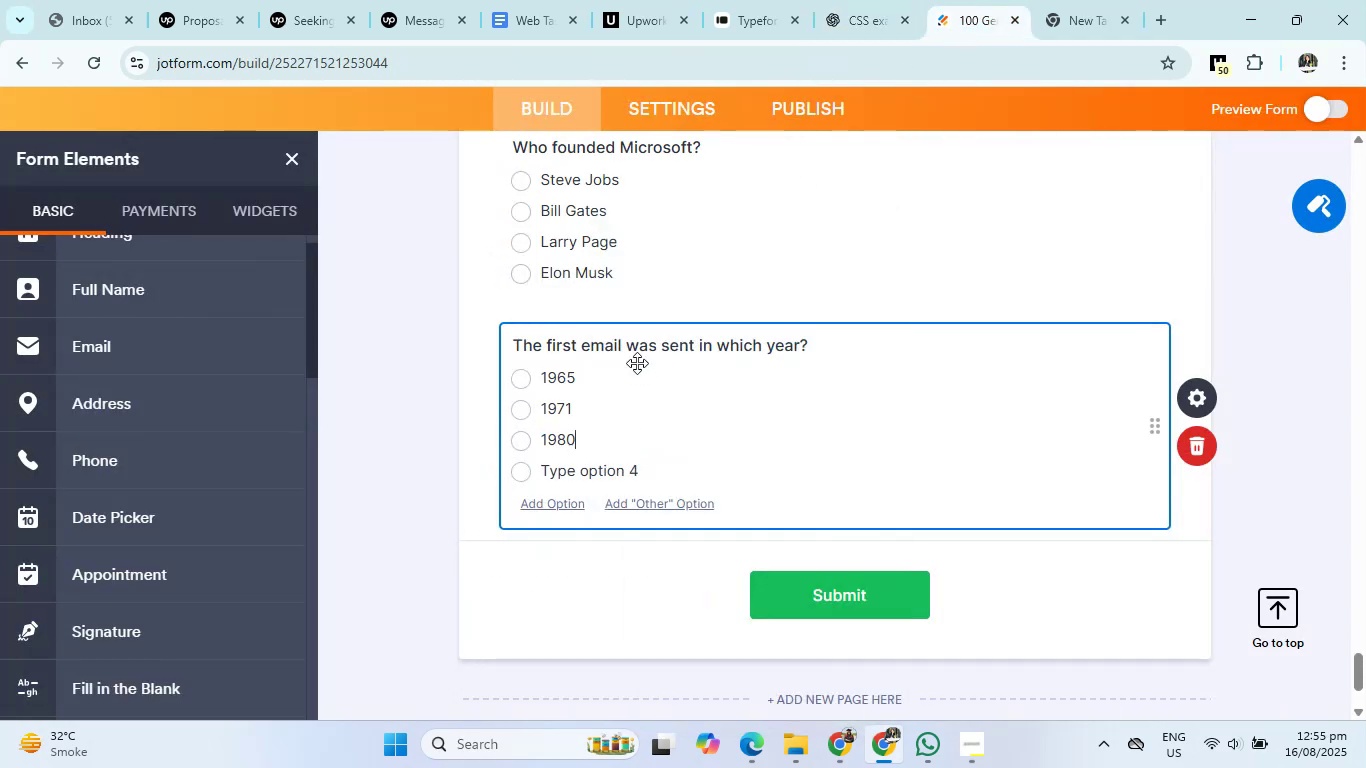 
left_click([895, 0])
 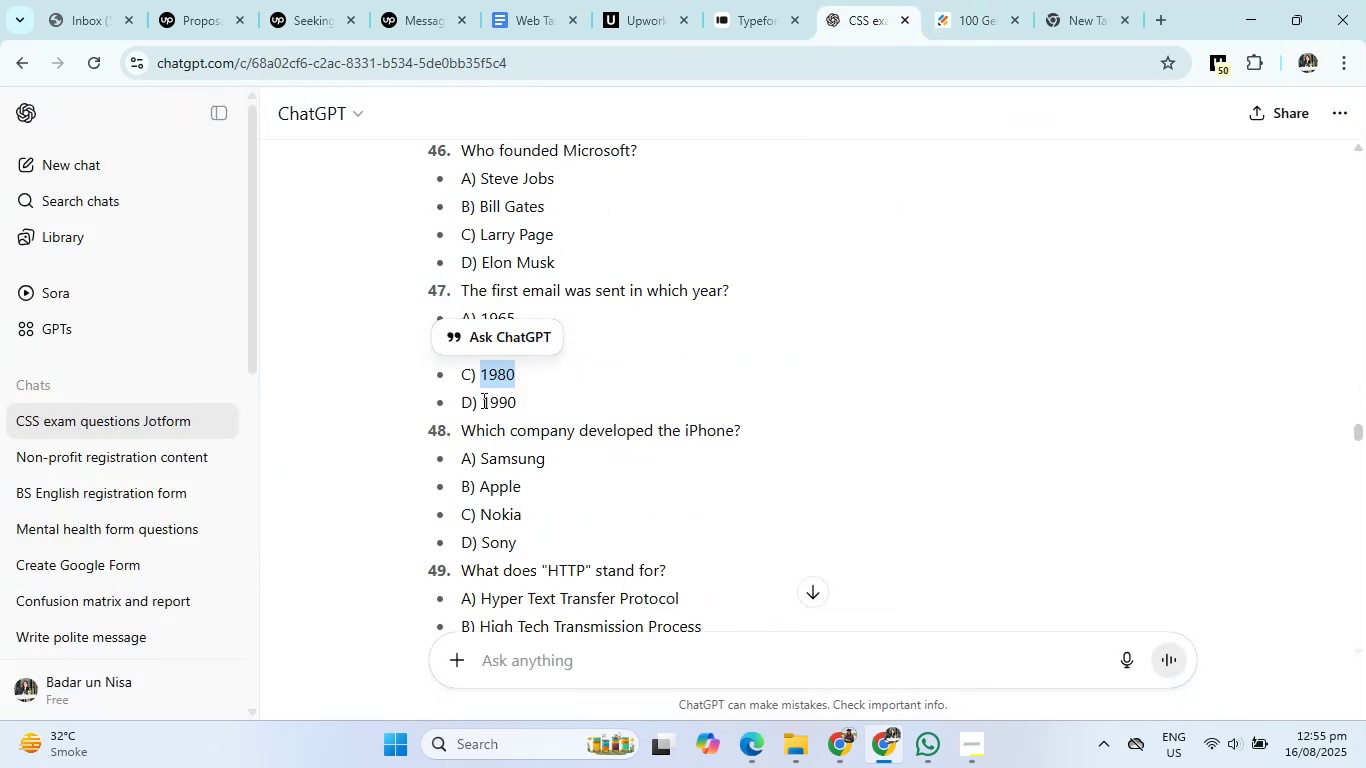 
right_click([492, 396])
 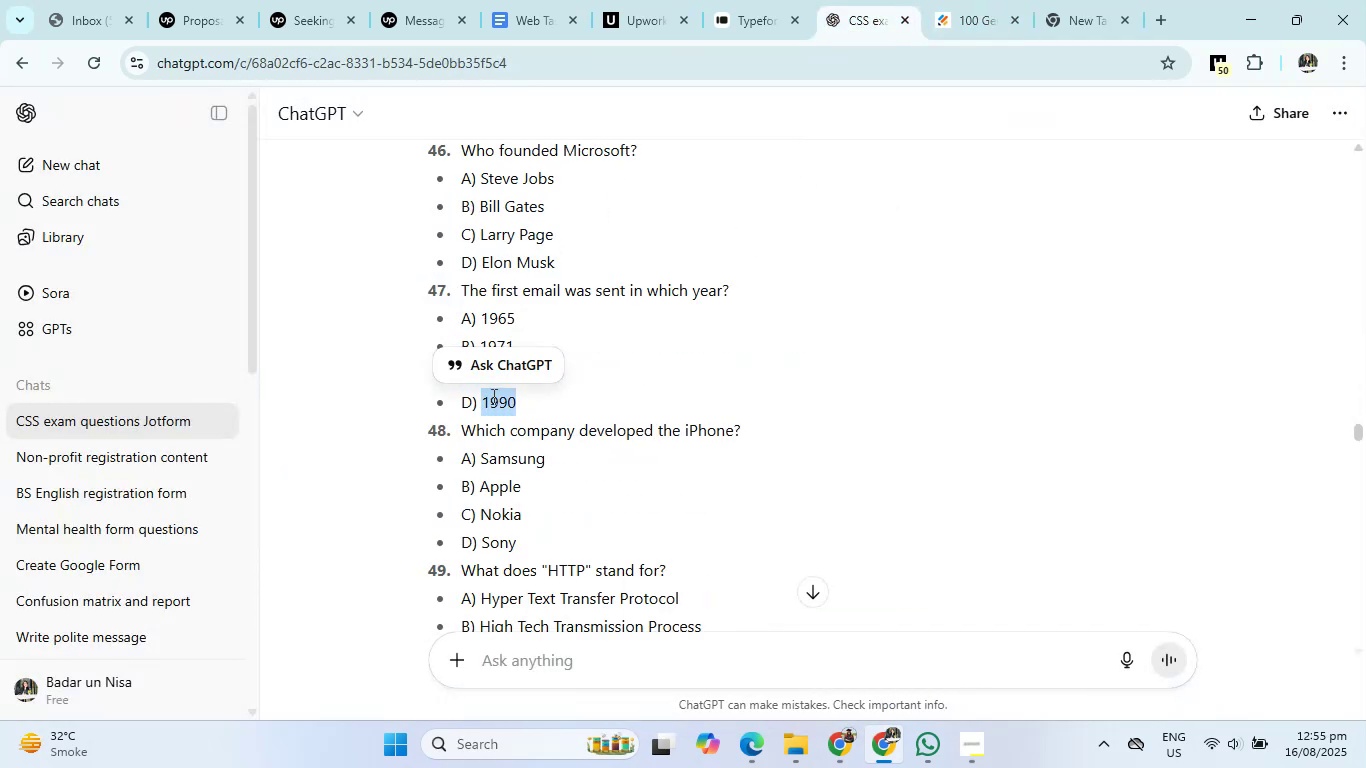 
left_click([530, 416])
 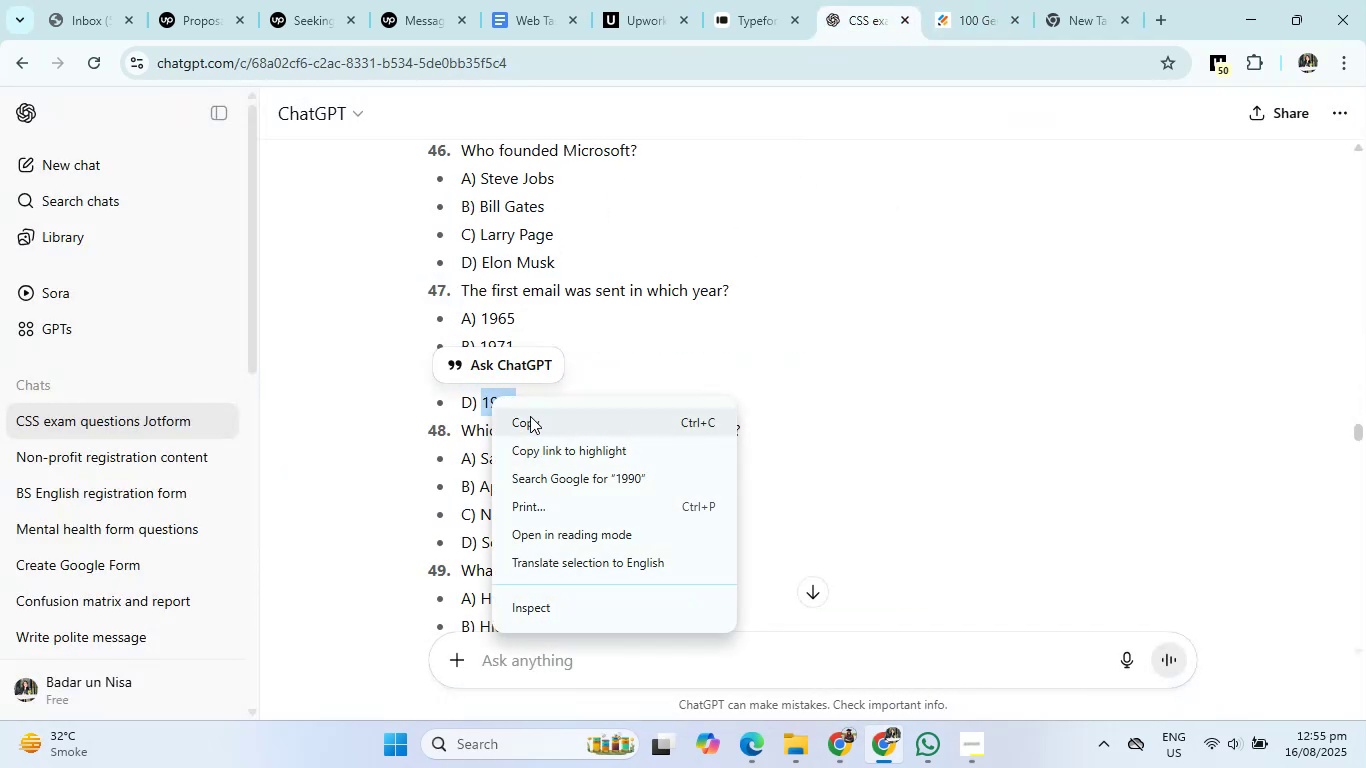 
left_click([936, 0])
 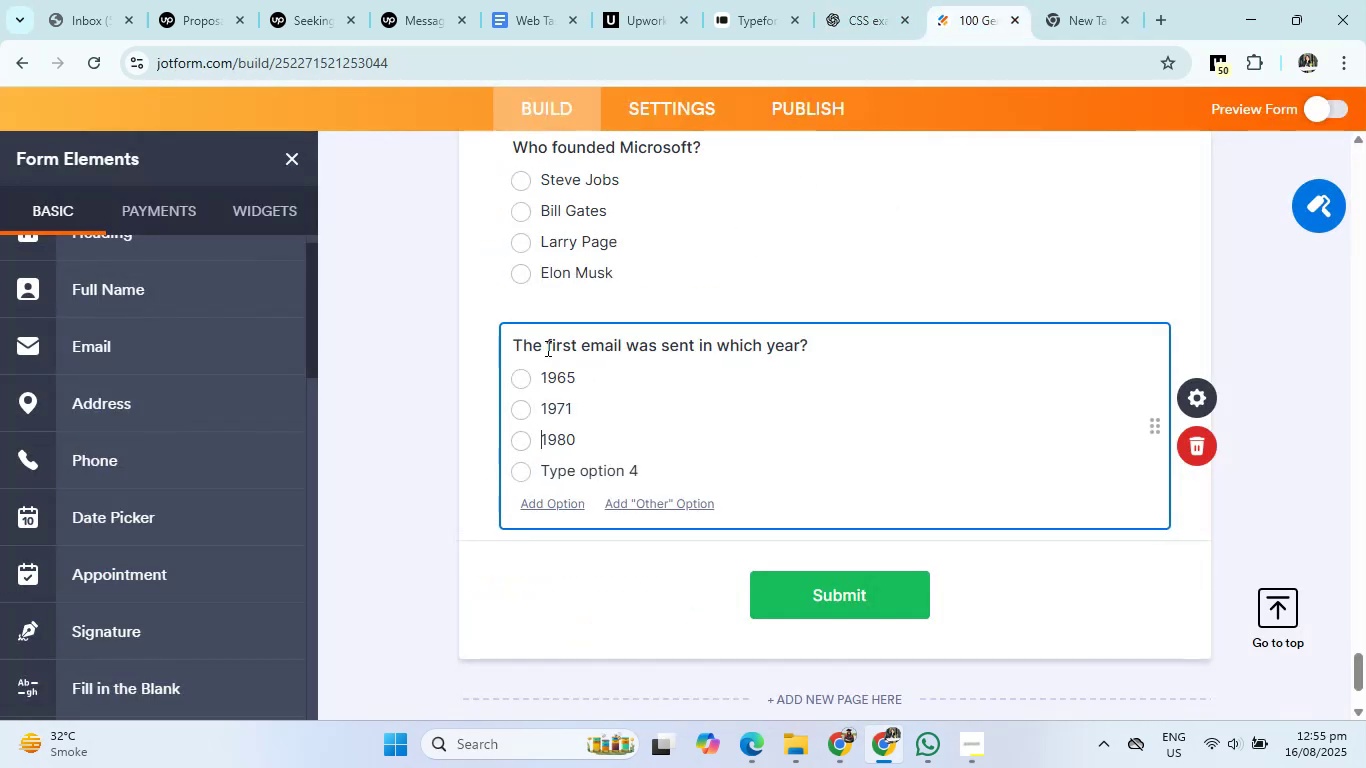 
left_click([551, 477])
 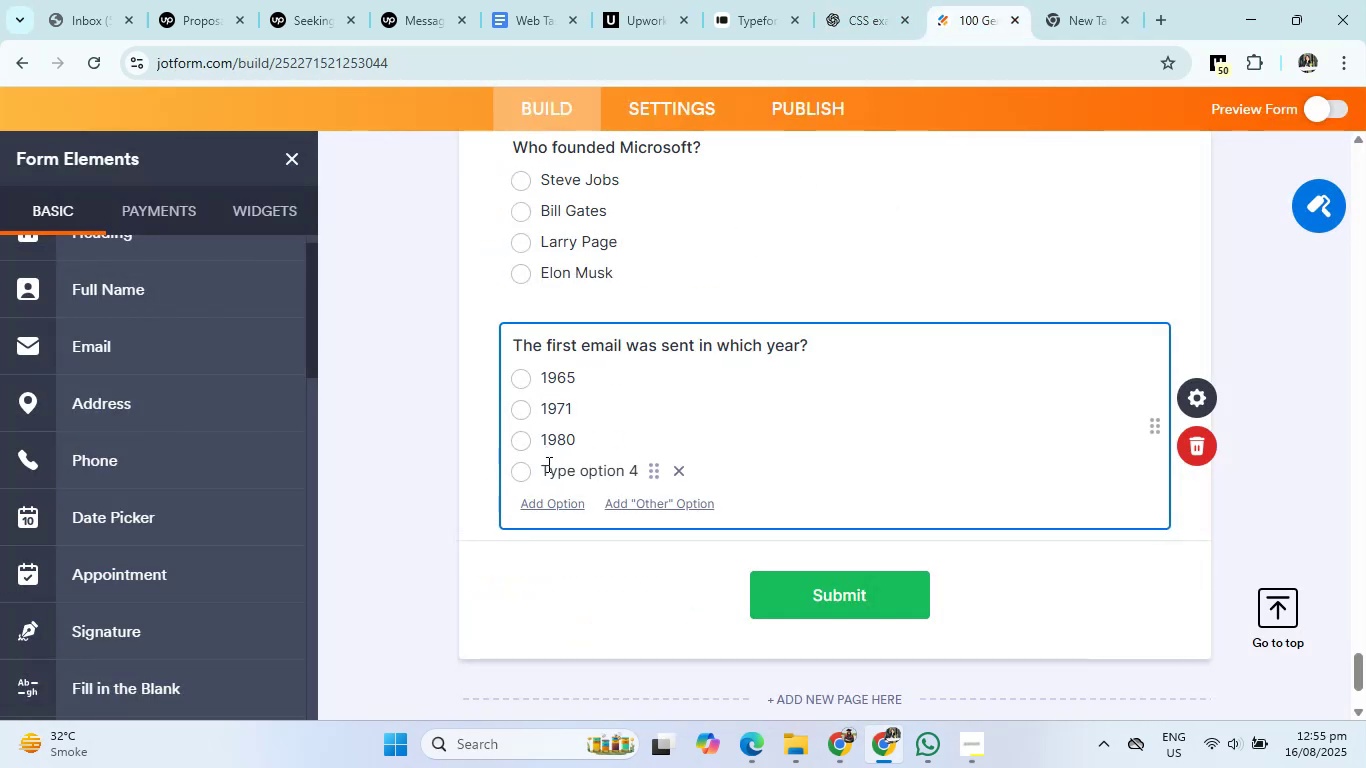 
right_click([551, 477])
 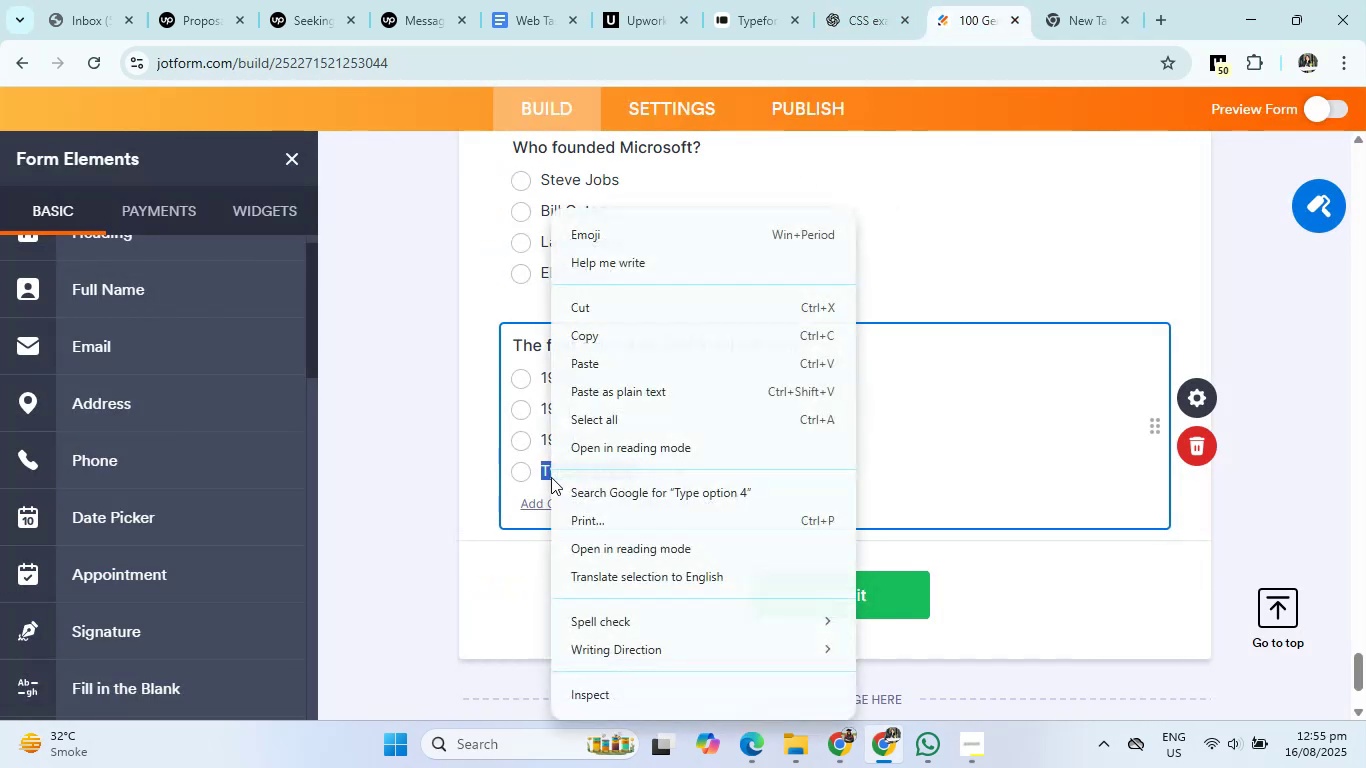 
left_click([583, 362])
 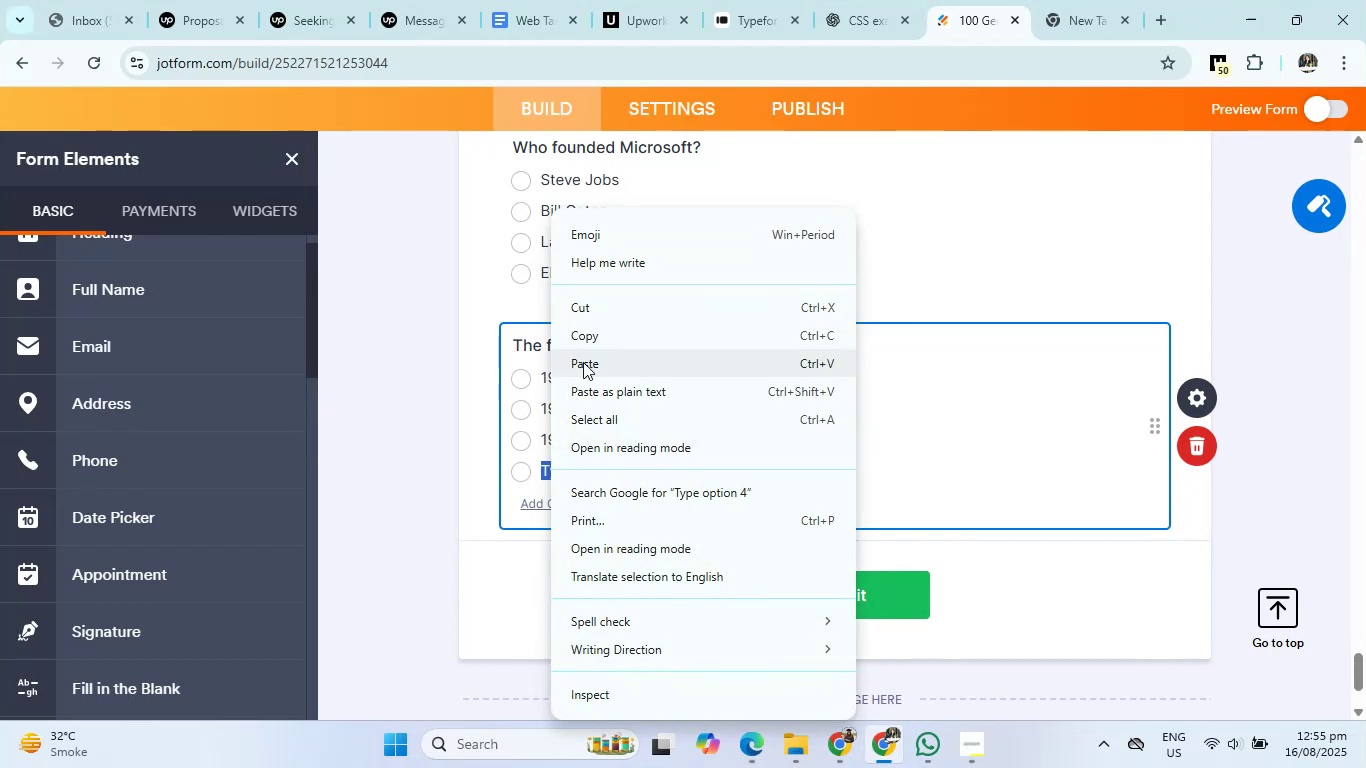 
left_click([420, 452])
 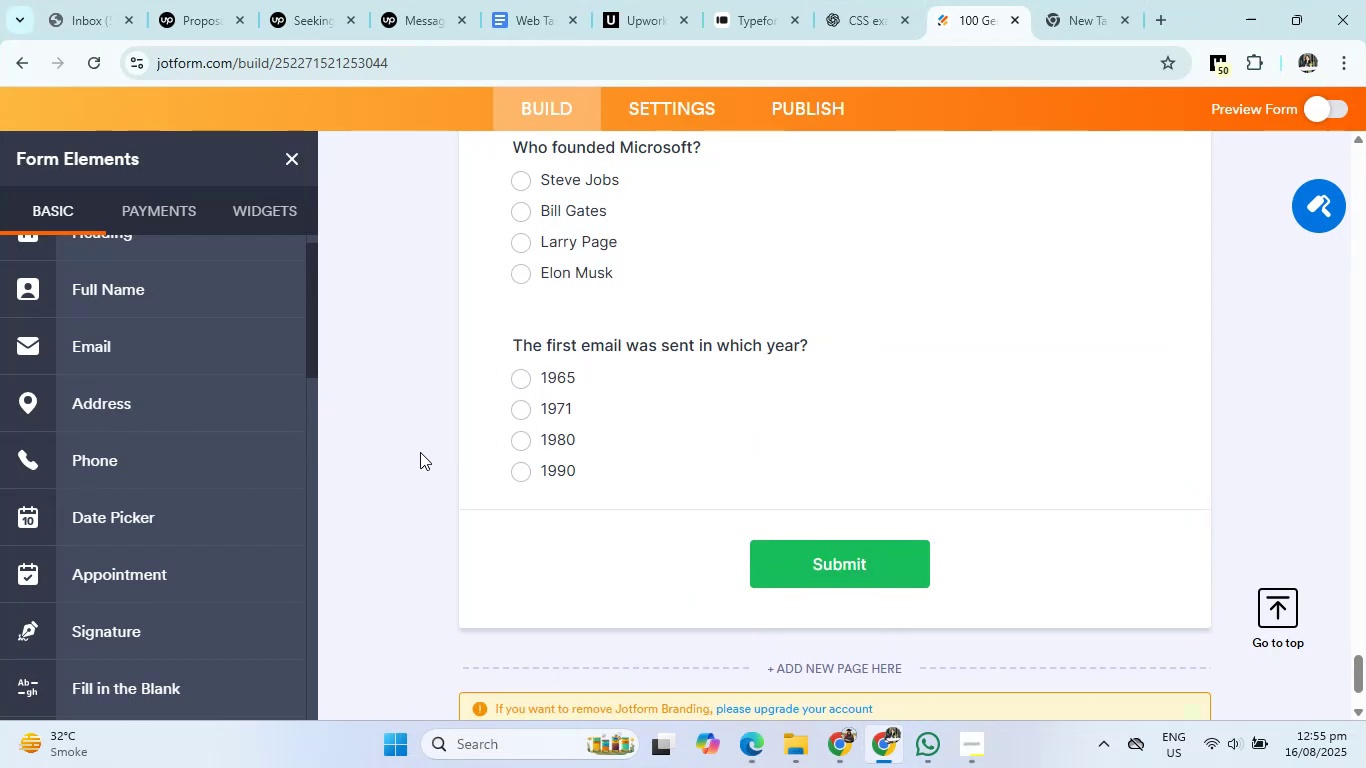 
left_click([840, 0])
 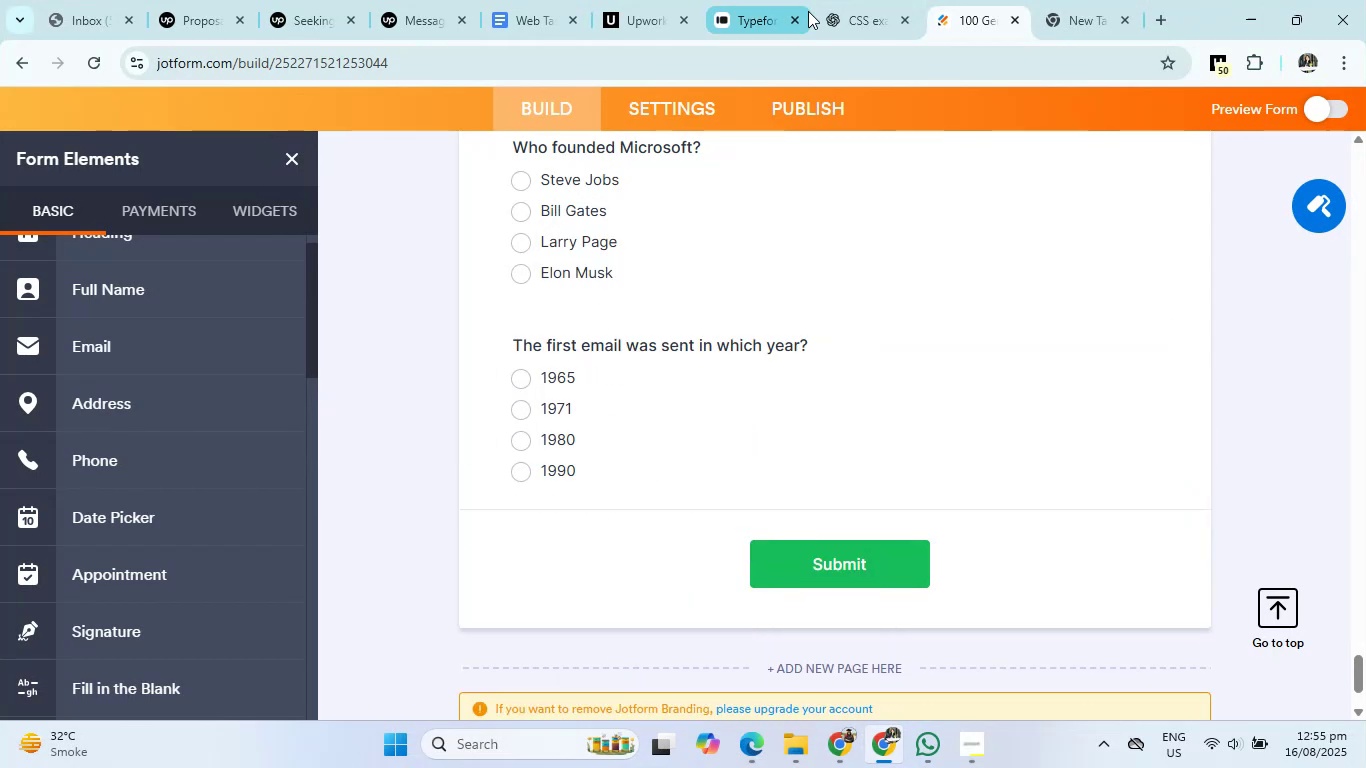 
scroll: coordinate [546, 426], scroll_direction: down, amount: 1.0
 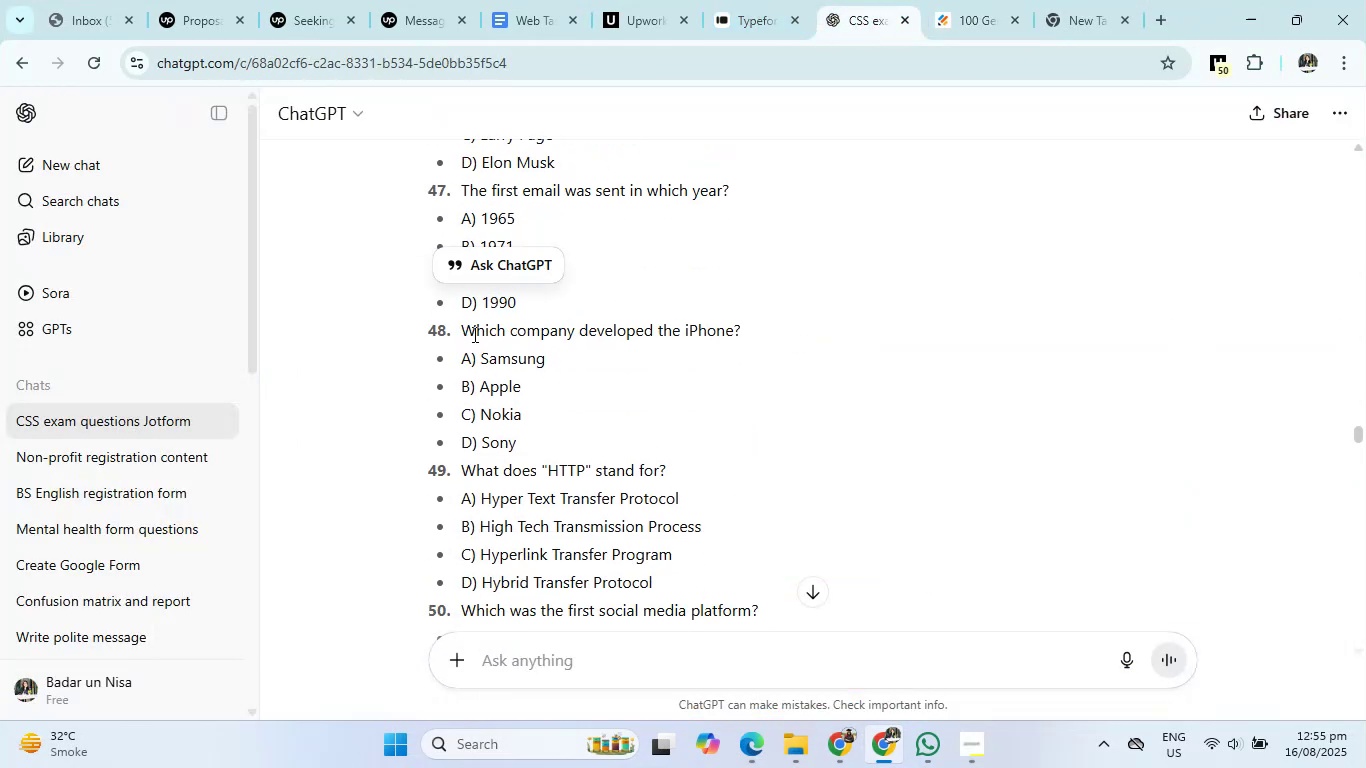 
right_click([666, 333])
 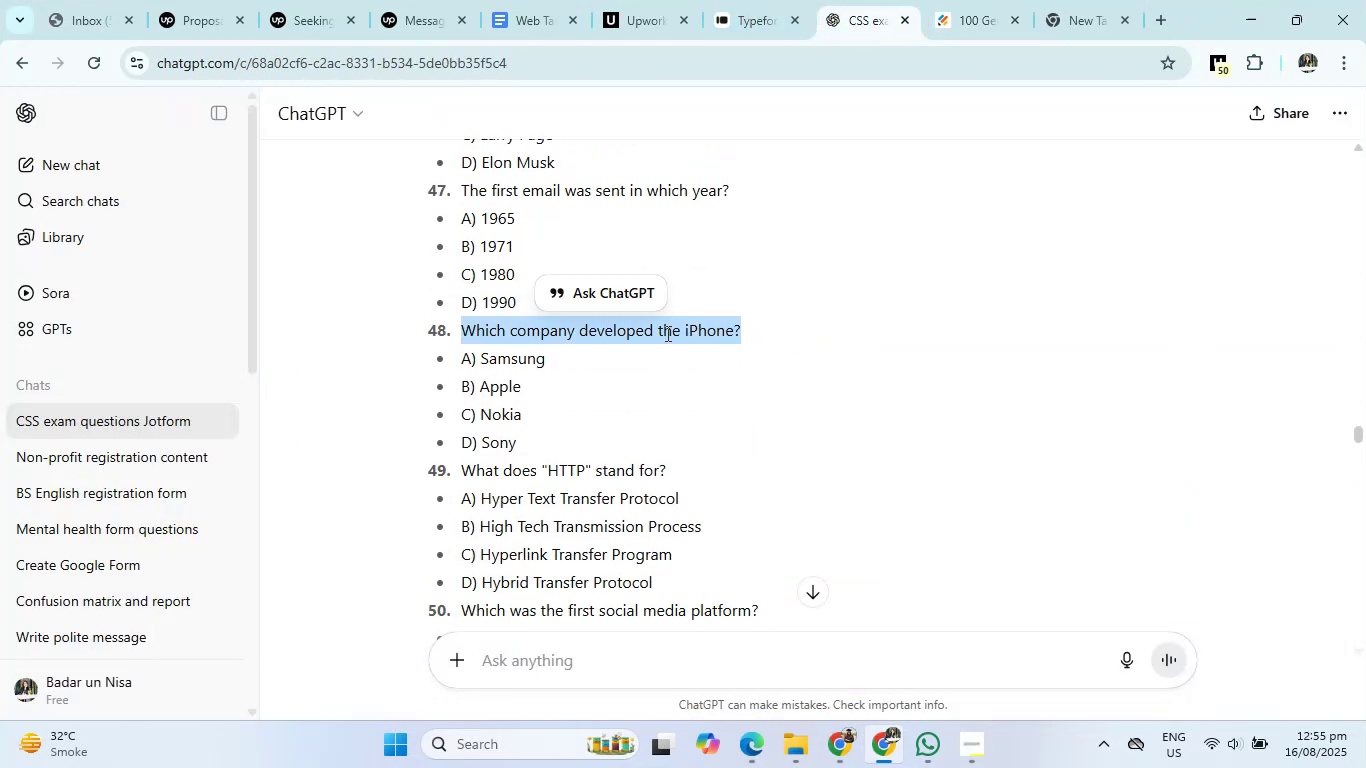 
left_click([704, 356])
 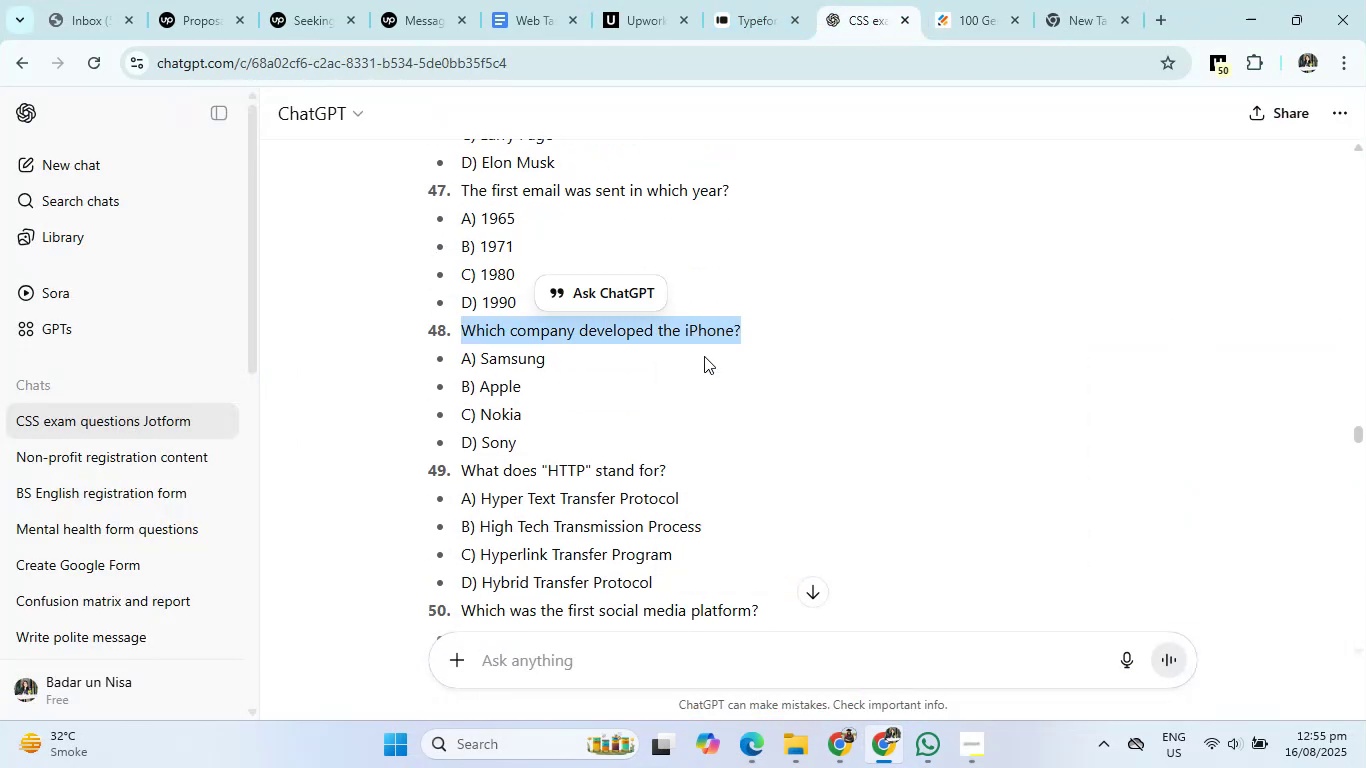 
left_click([988, 0])
 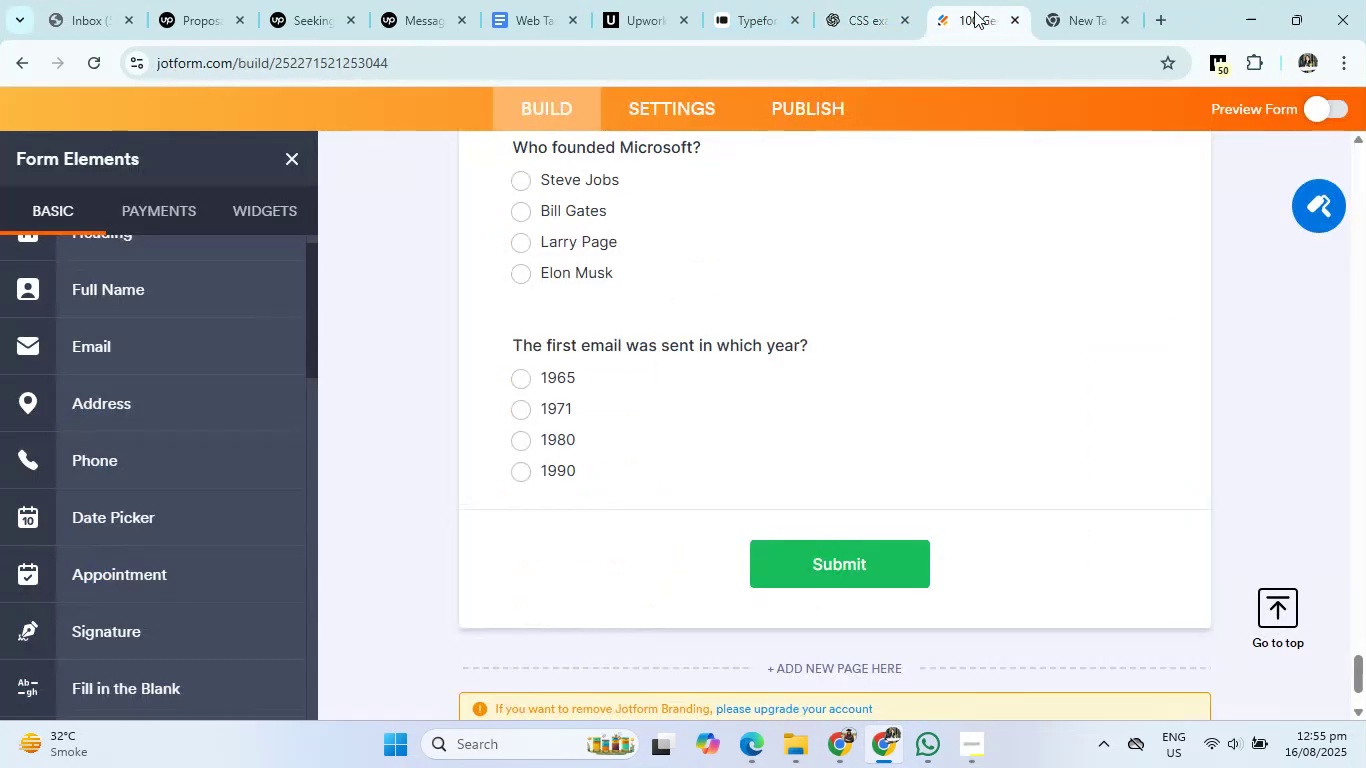 
scroll: coordinate [142, 493], scroll_direction: down, amount: 5.0
 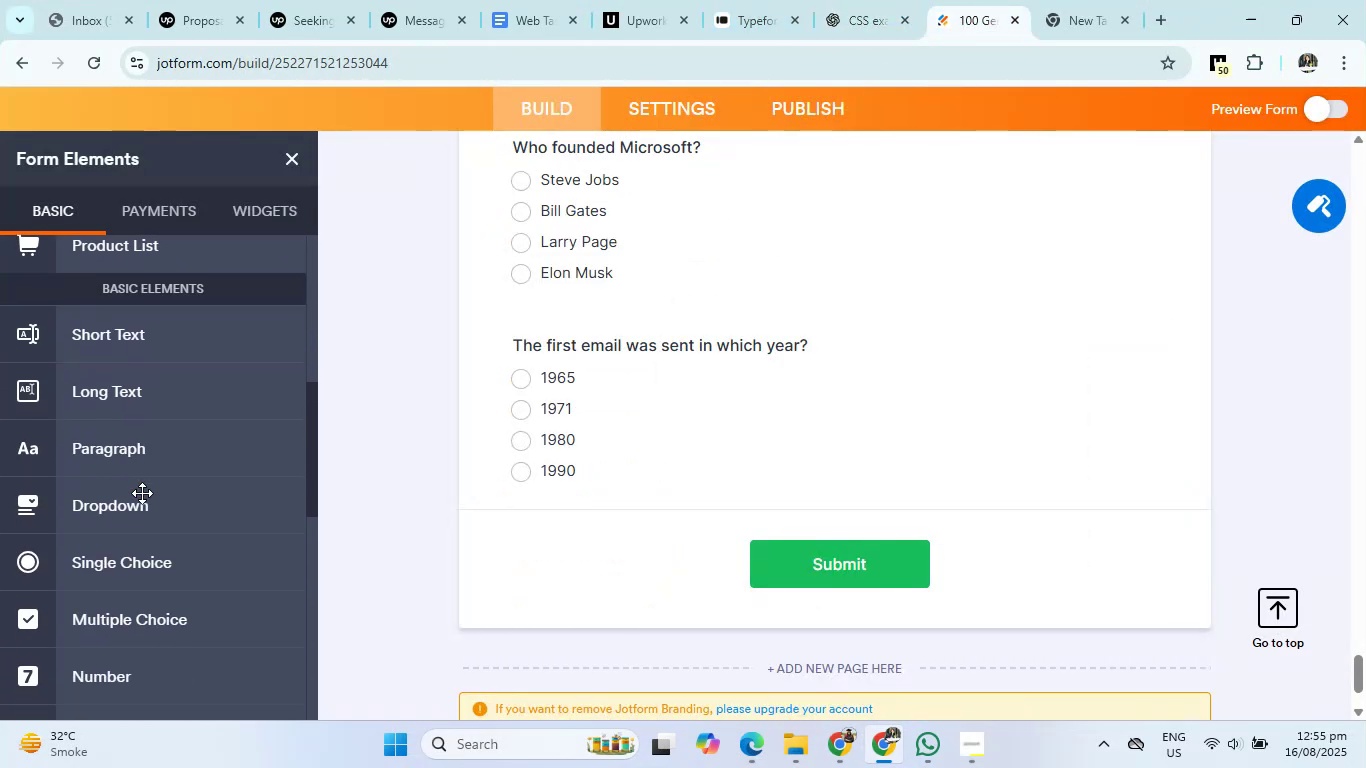 
left_click([131, 558])
 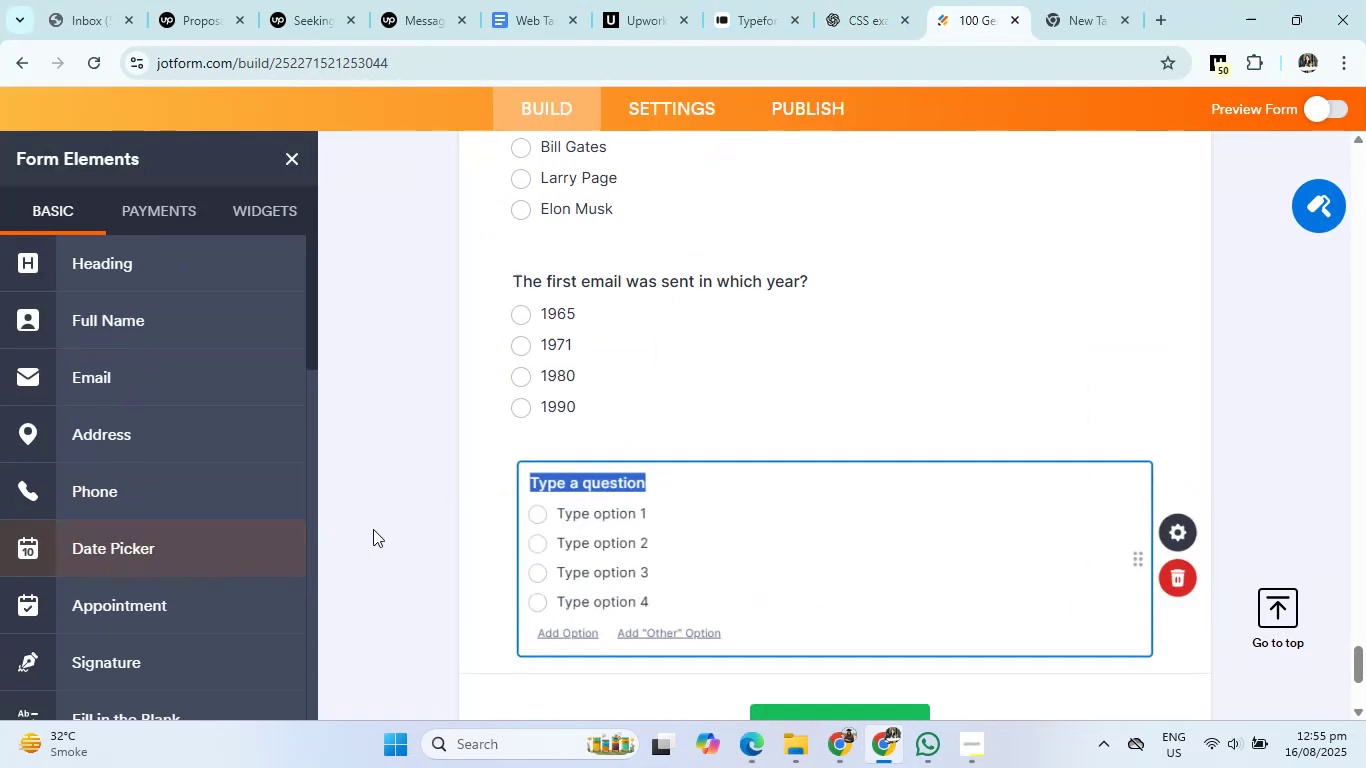 
right_click([601, 347])
 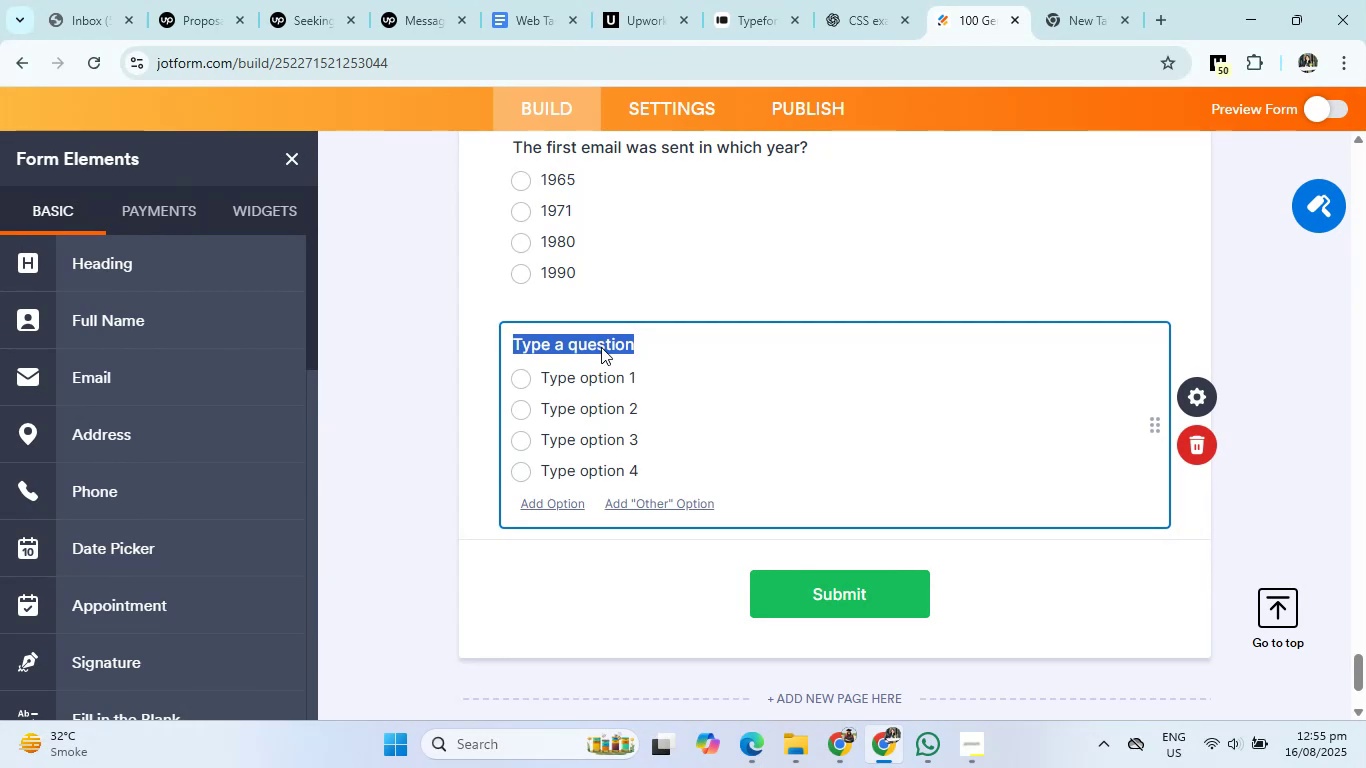 
left_click([625, 355])
 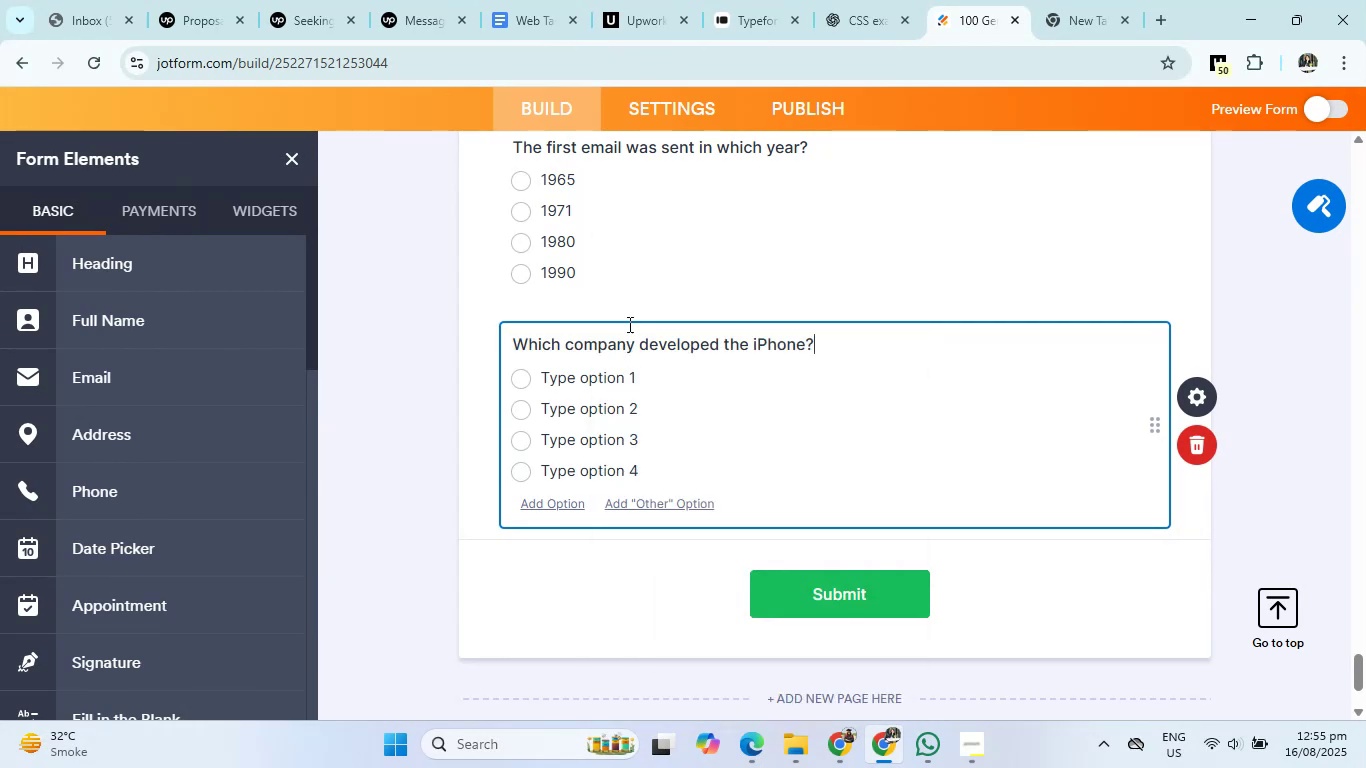 
left_click([897, 0])
 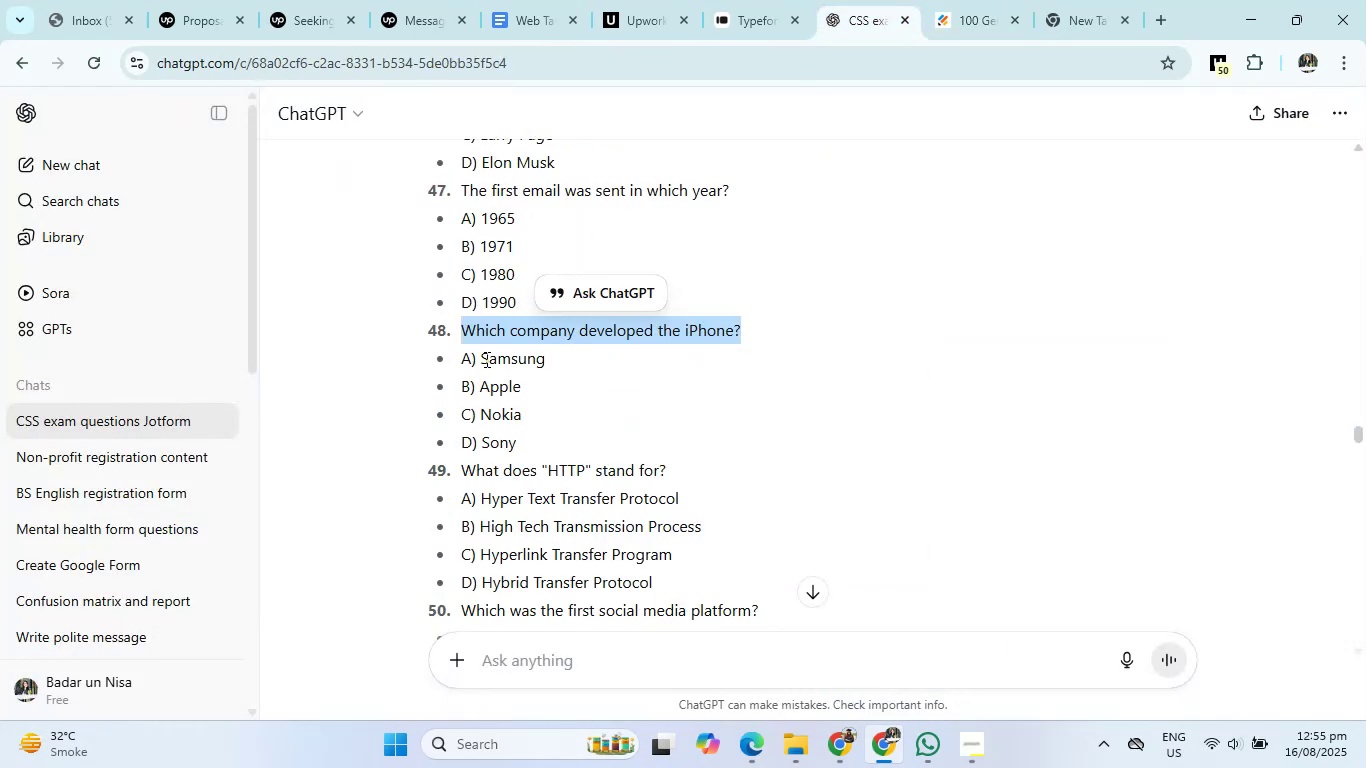 
right_click([518, 356])
 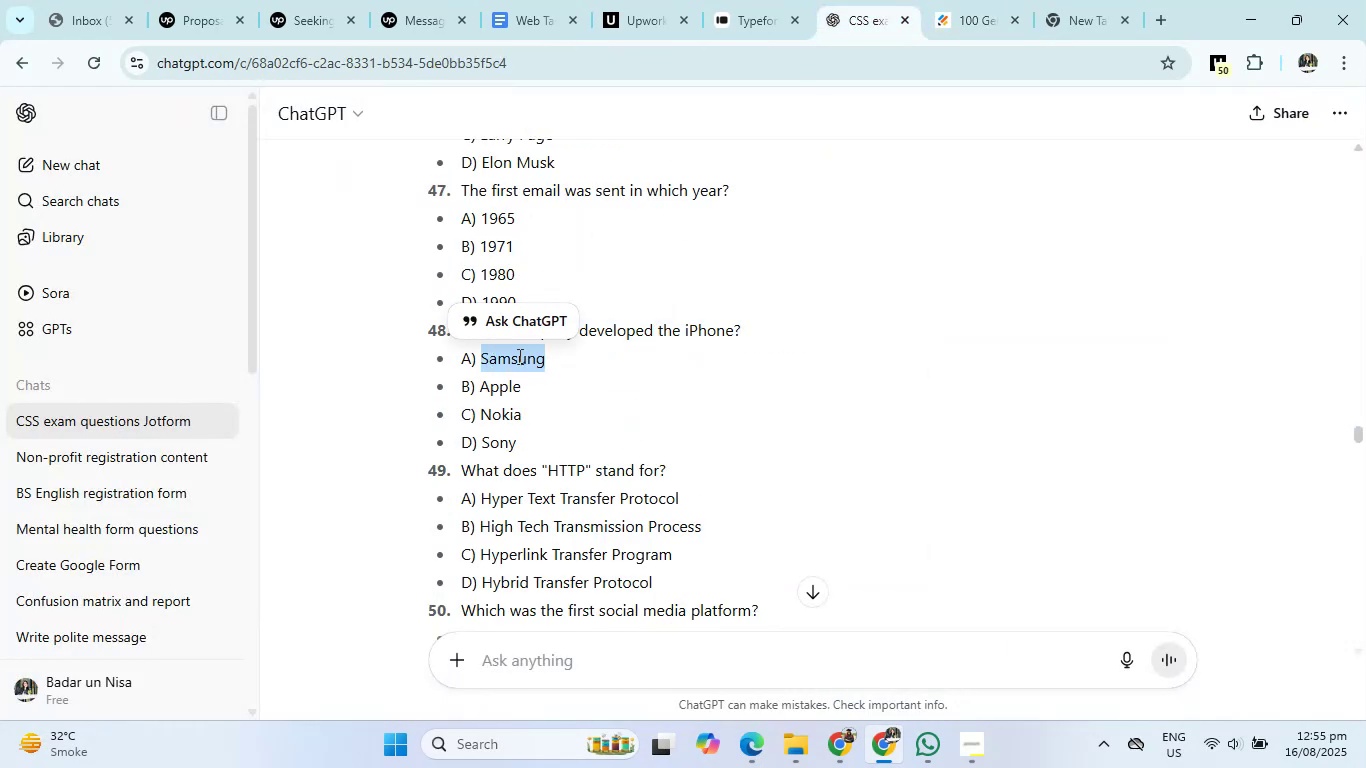 
left_click([565, 375])
 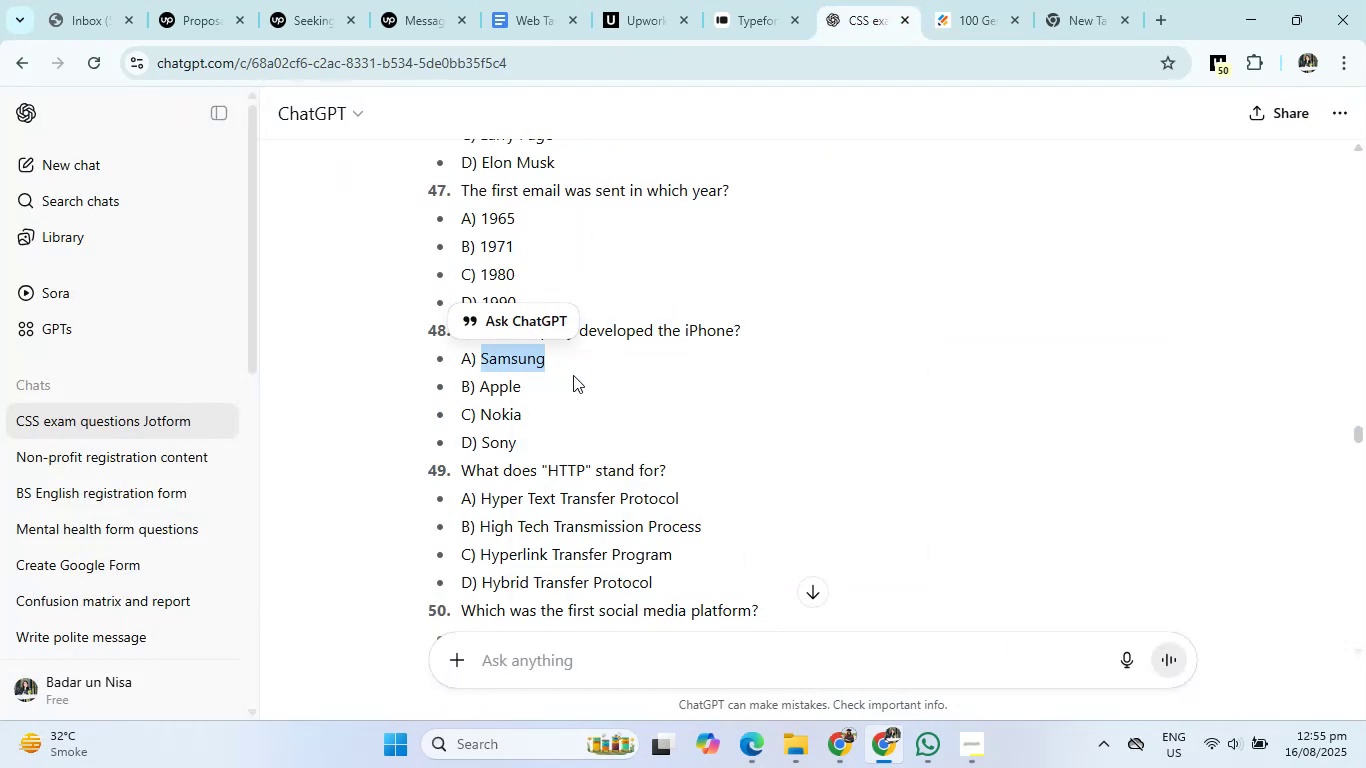 
left_click([973, 0])
 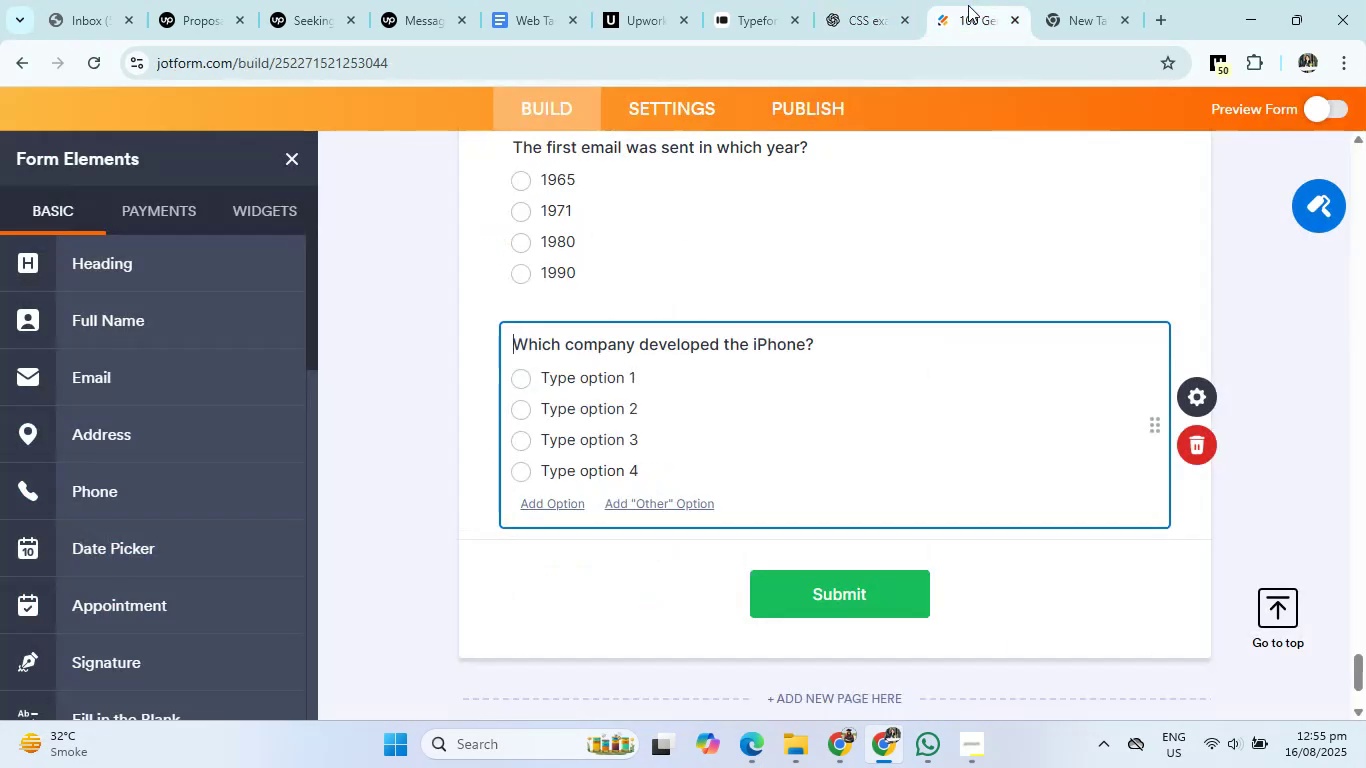 
left_click([600, 373])
 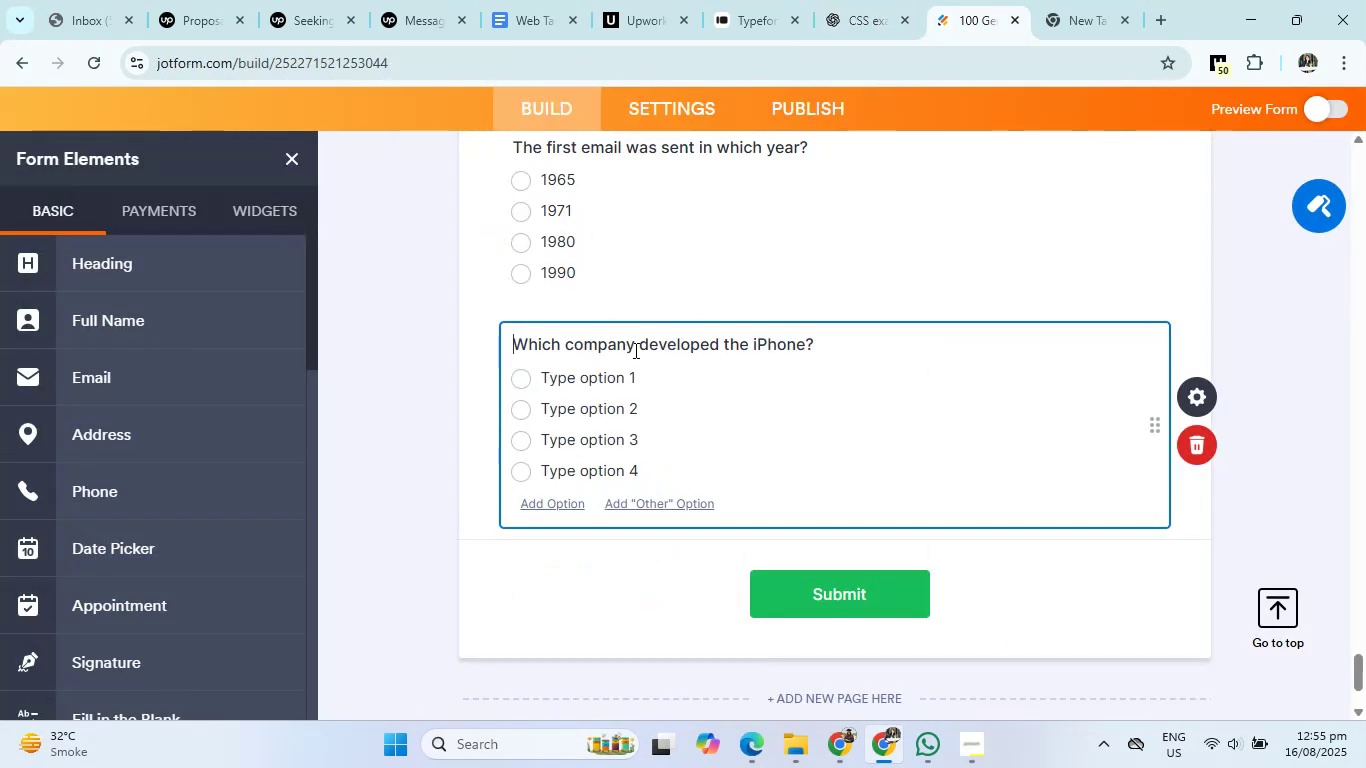 
right_click([600, 373])
 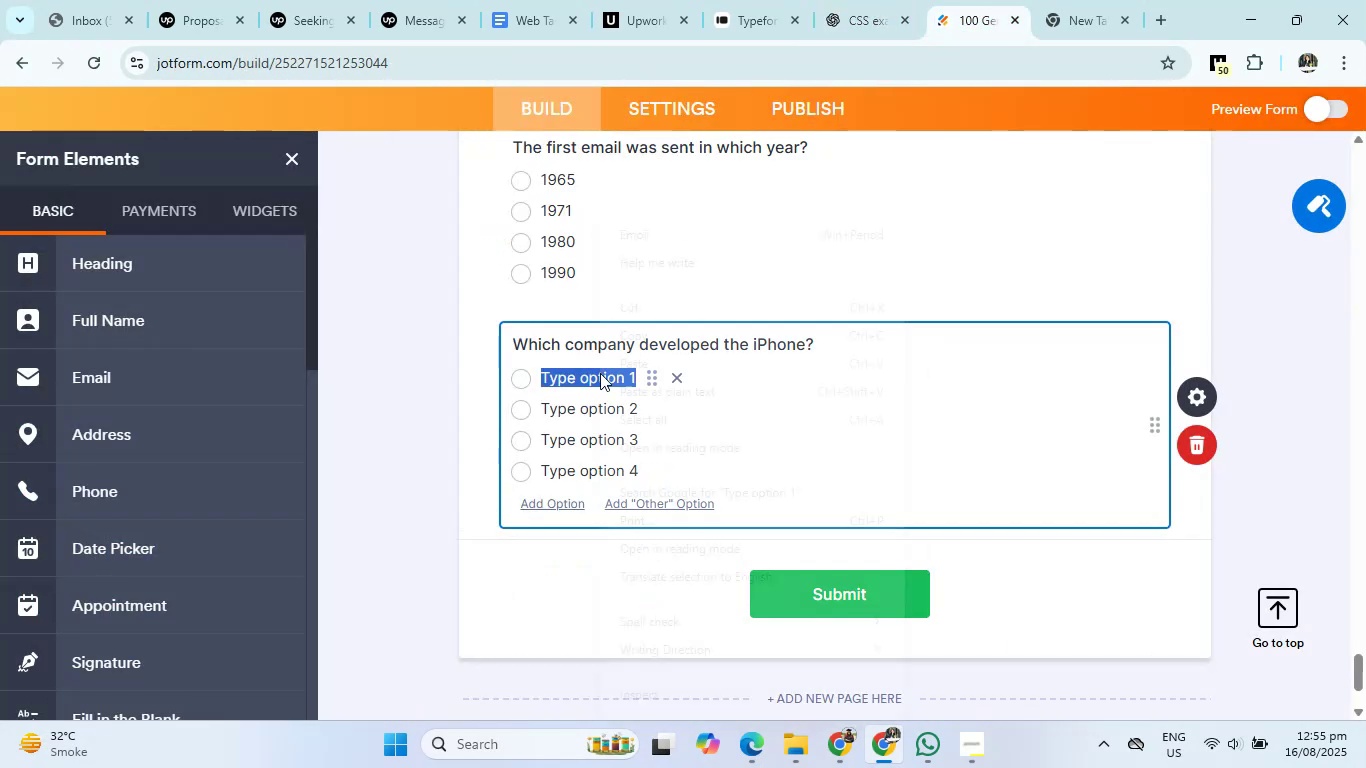 
left_click([628, 363])
 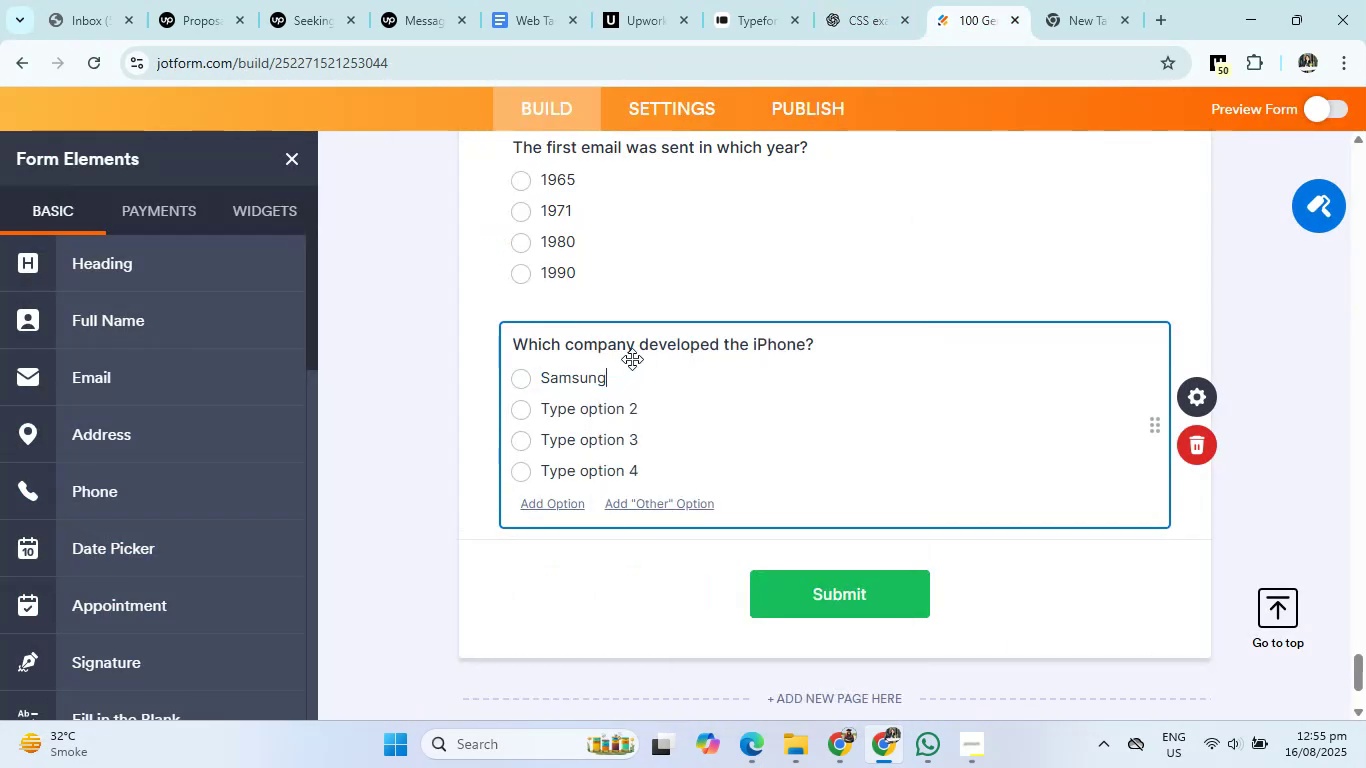 
left_click([856, 0])
 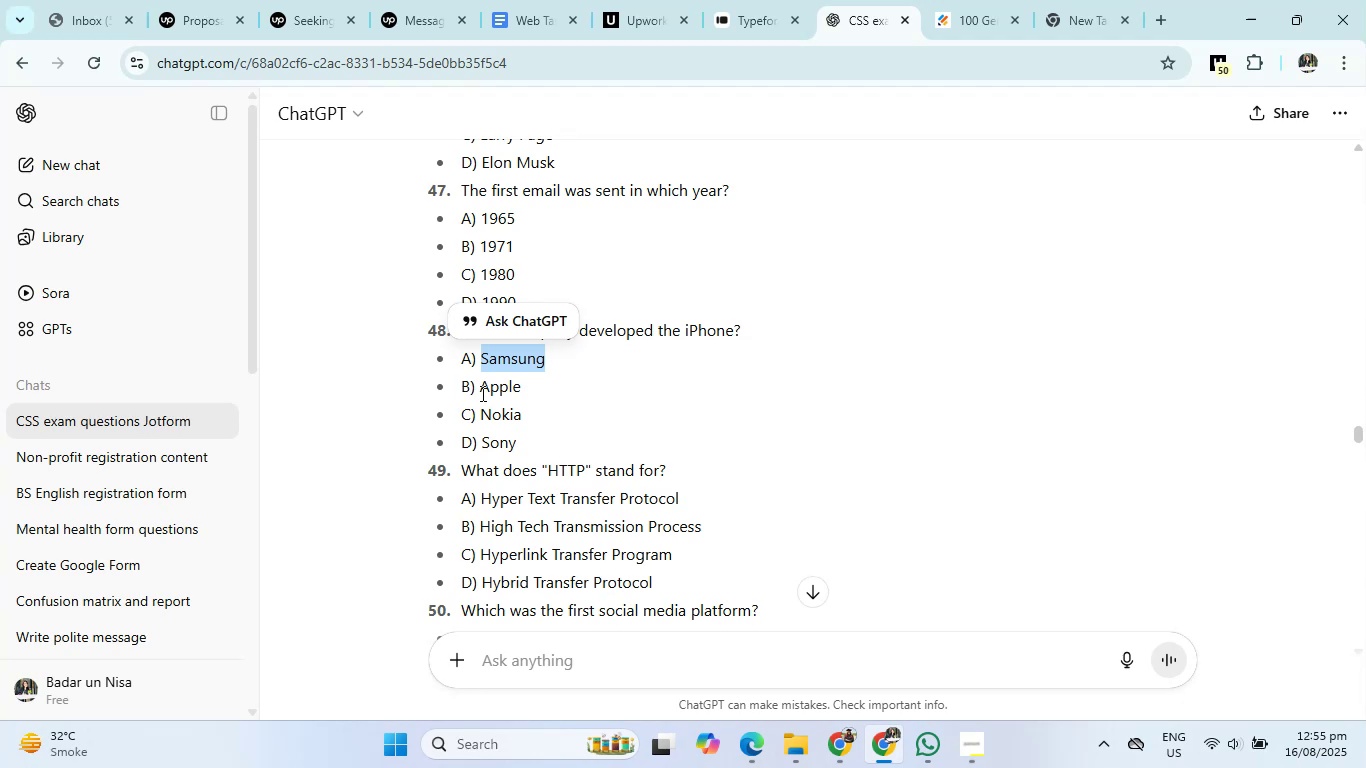 
left_click([977, 0])
 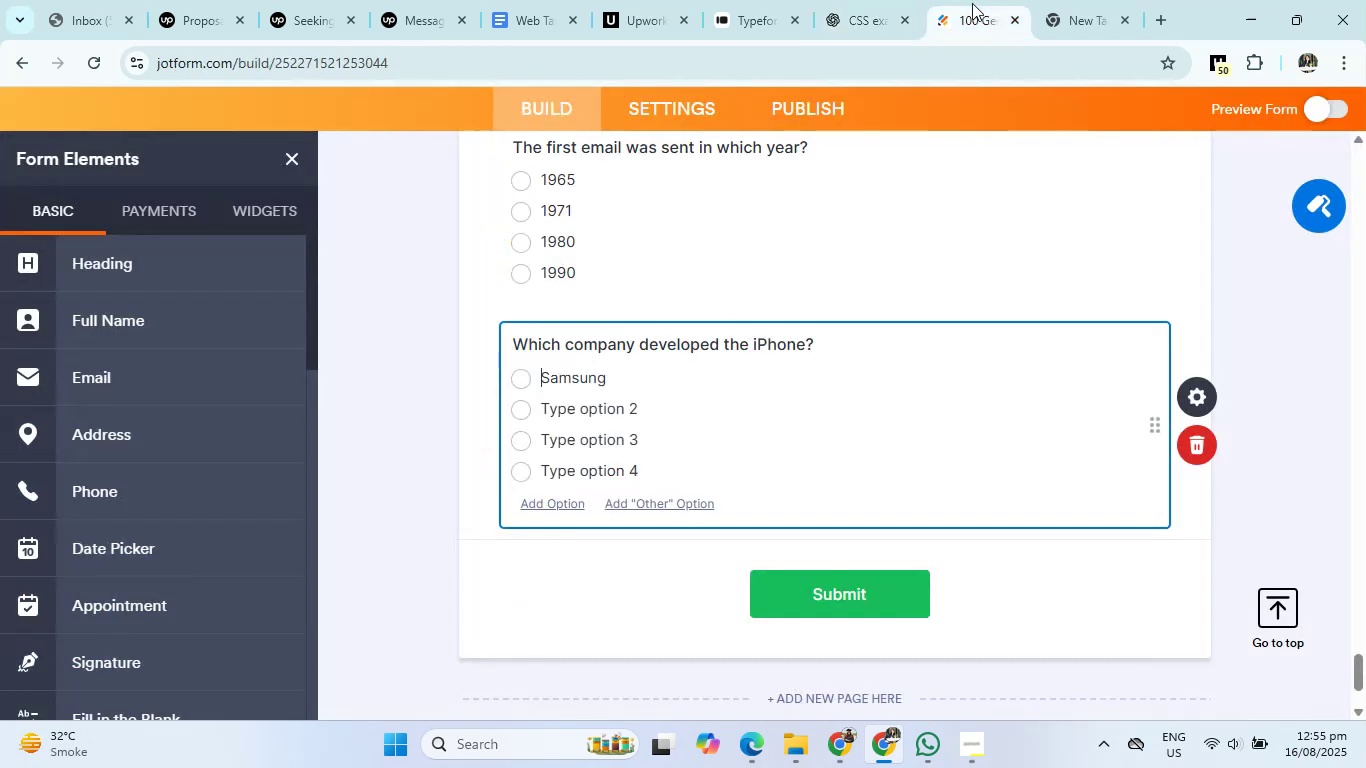 
left_click([607, 410])
 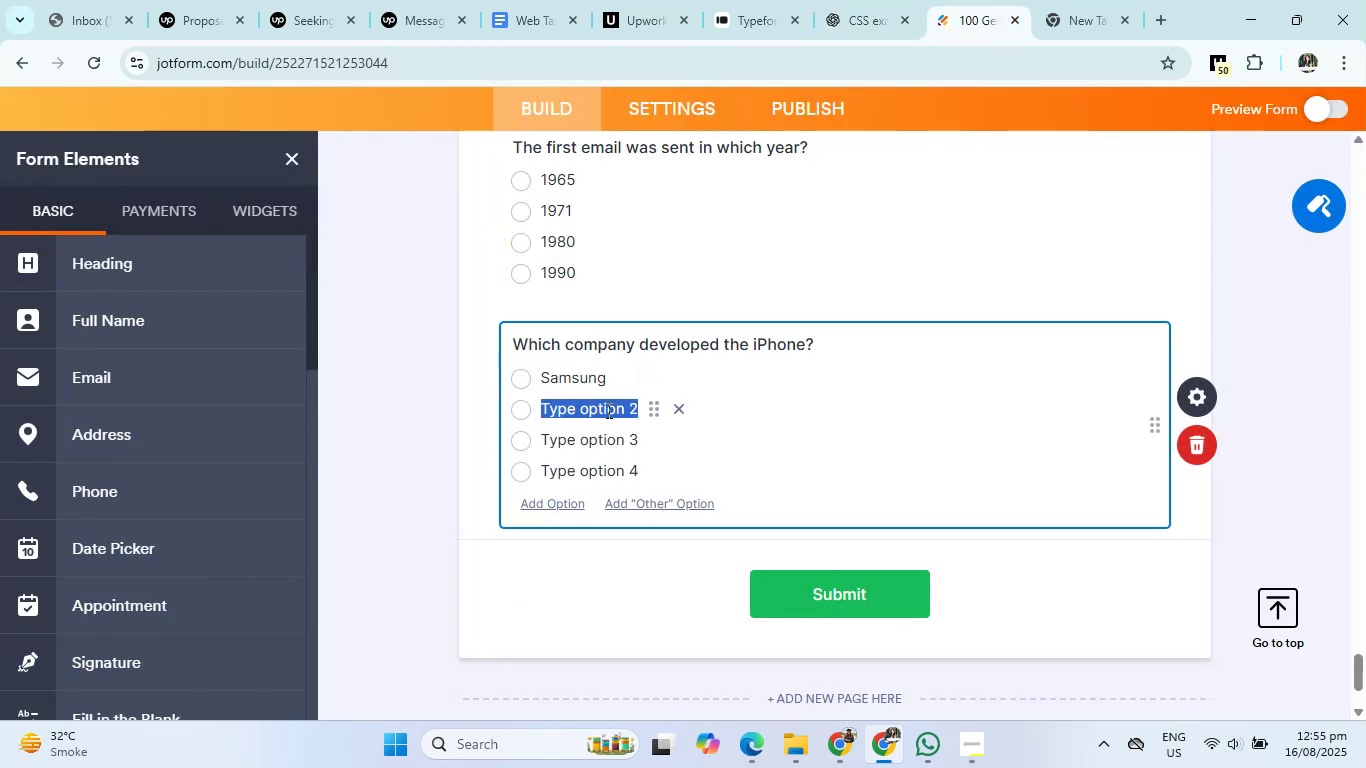 
type(Apple)
 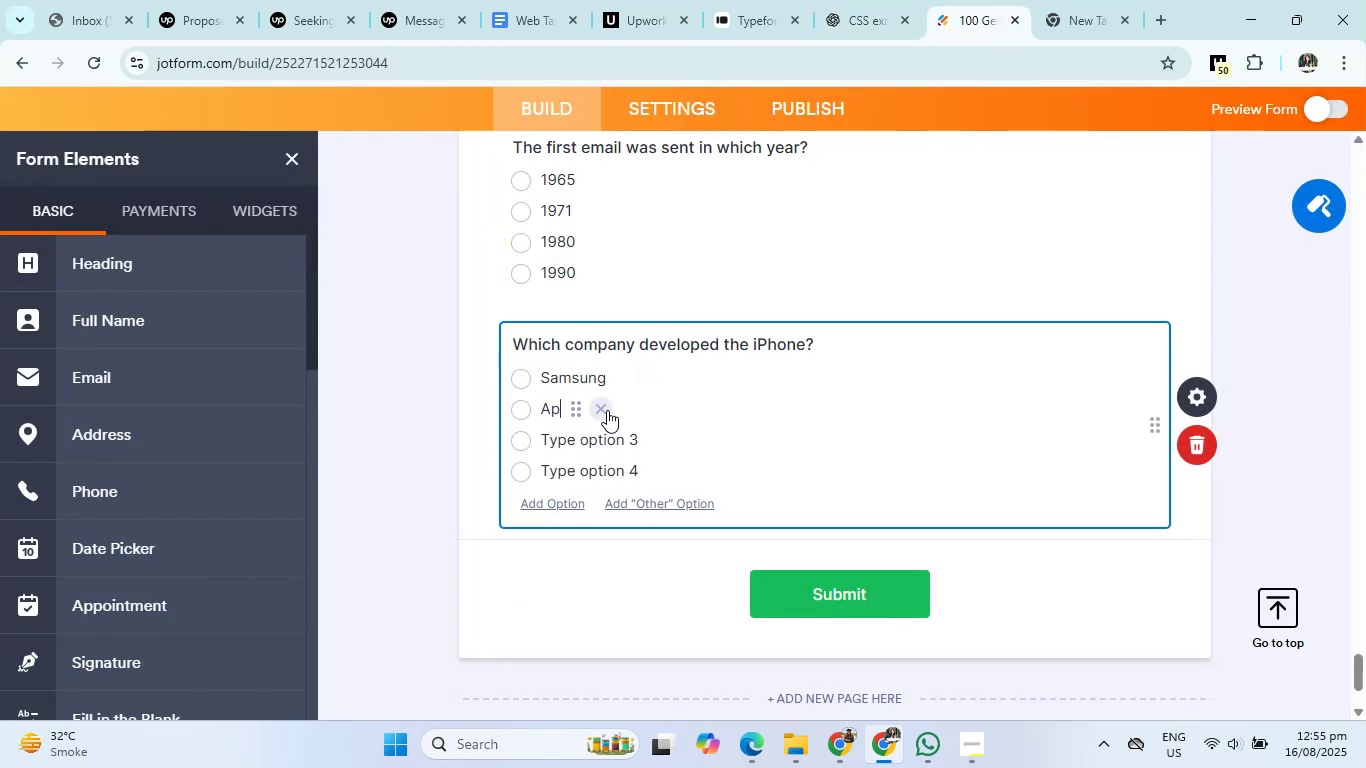 
key(Enter)
 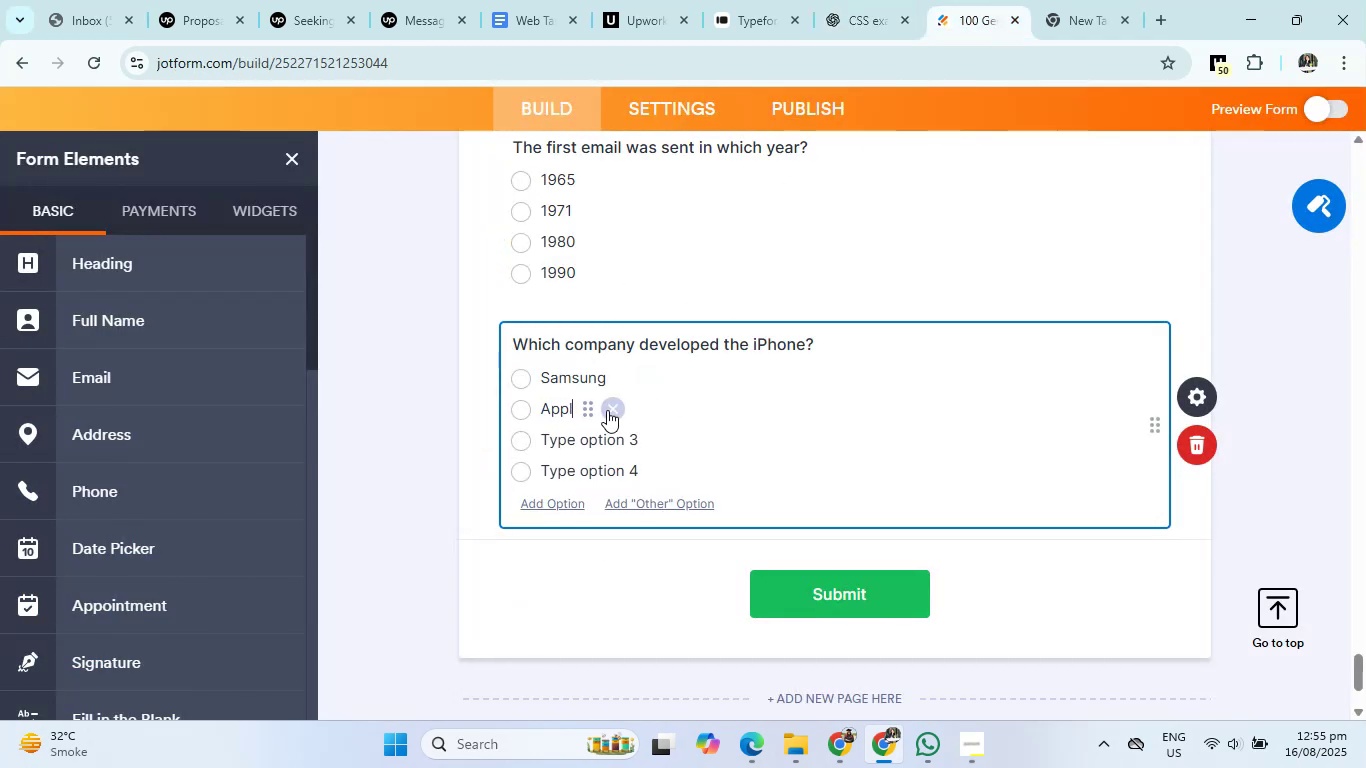 
type(Nokia)
 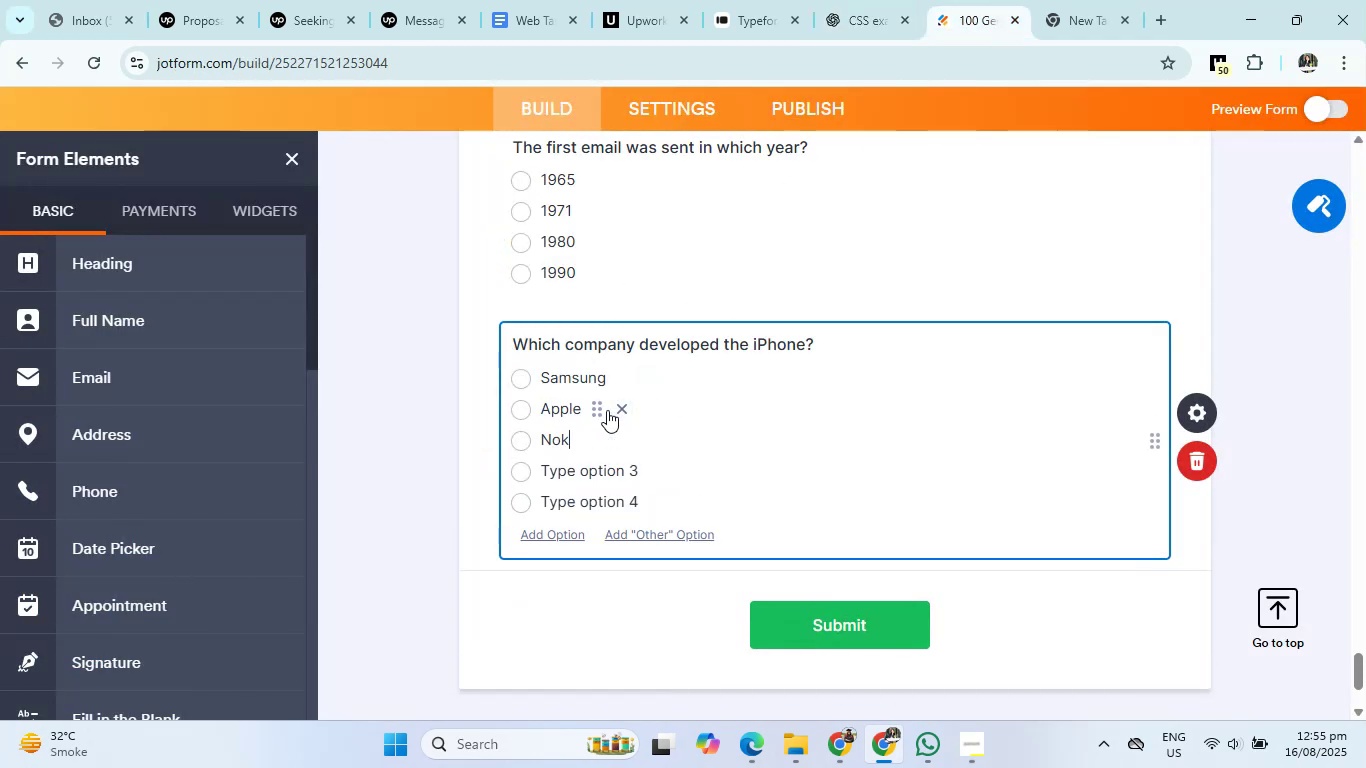 
key(Enter)
 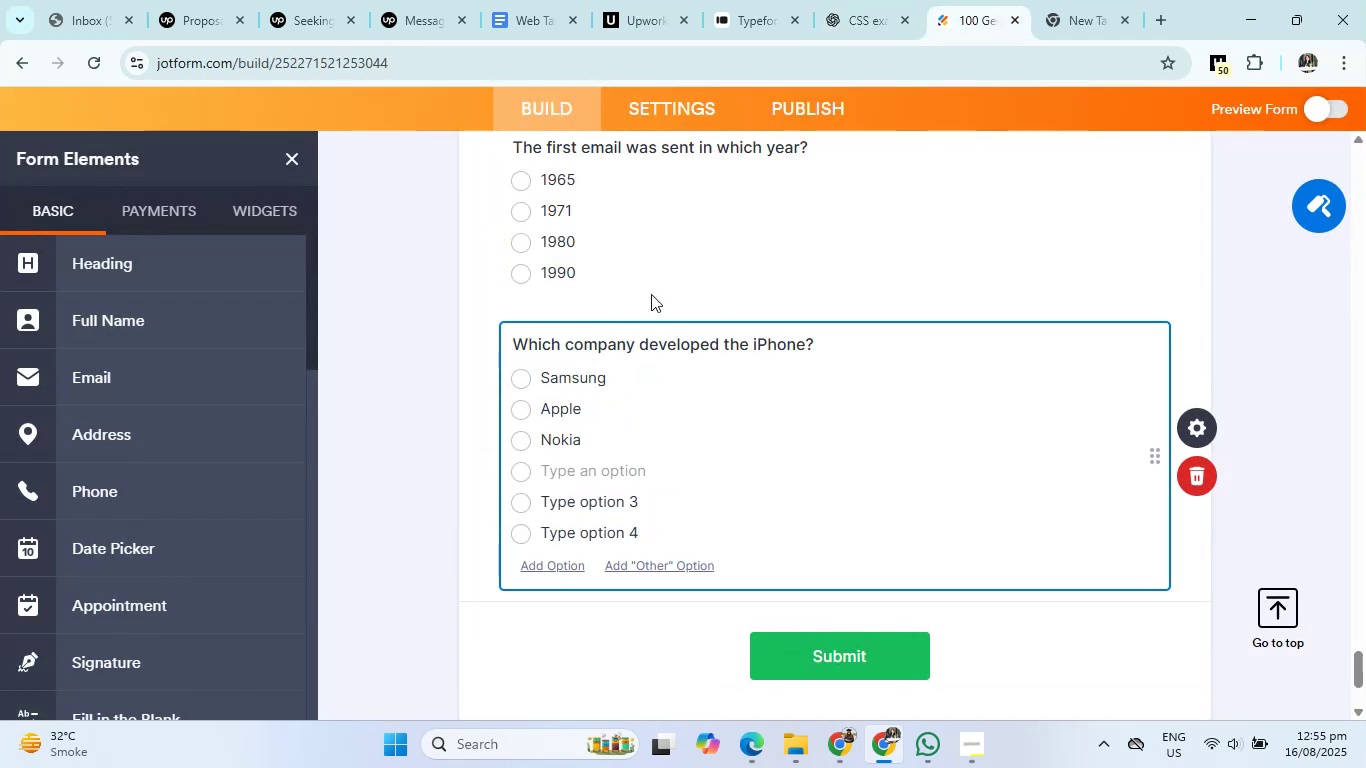 
left_click([826, 0])
 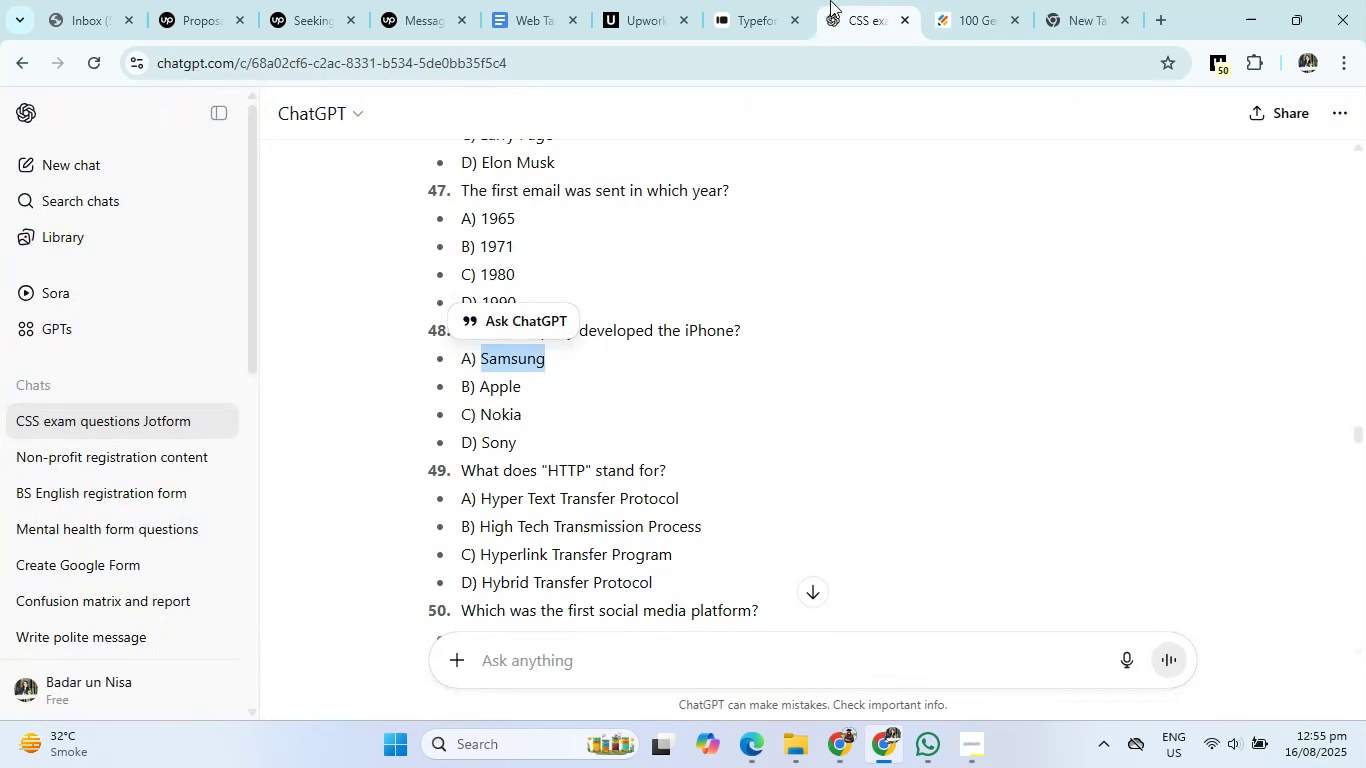 
left_click([959, 0])
 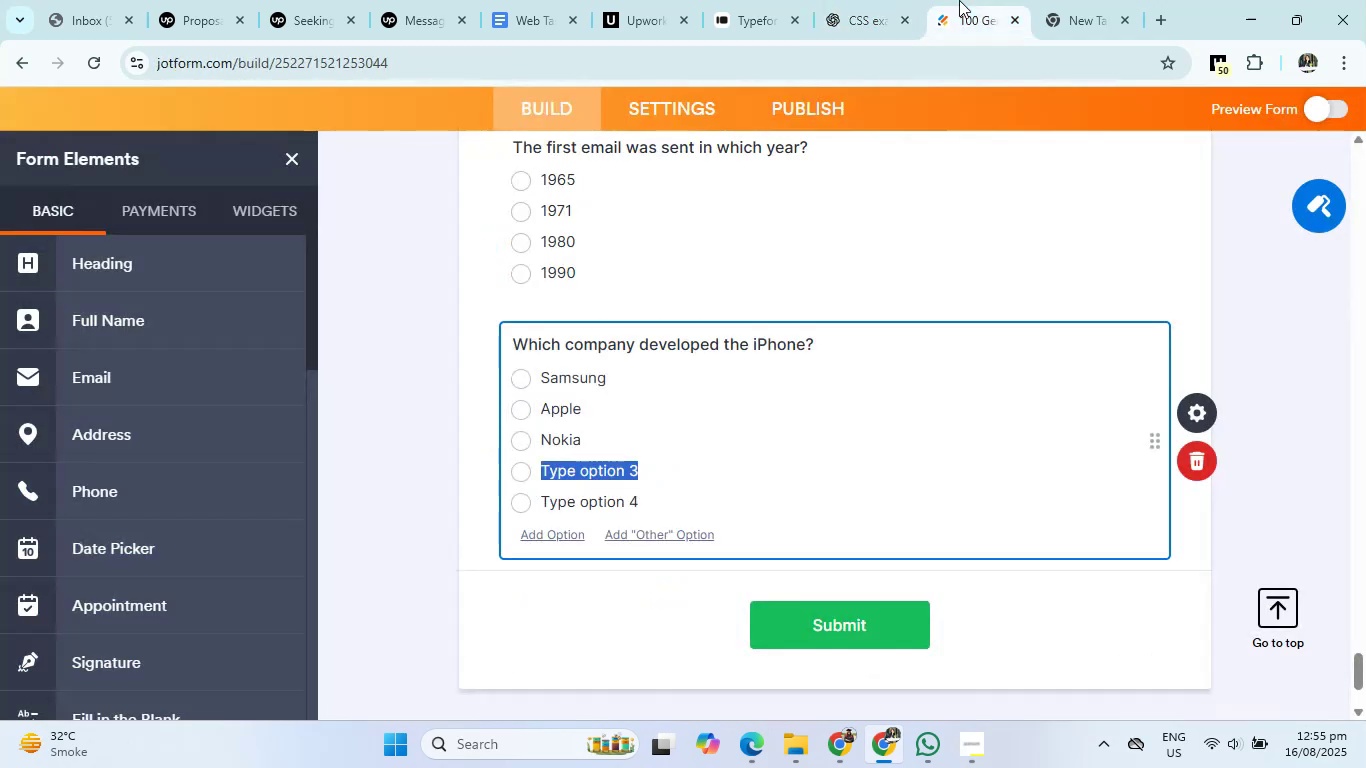 
type(sony)
 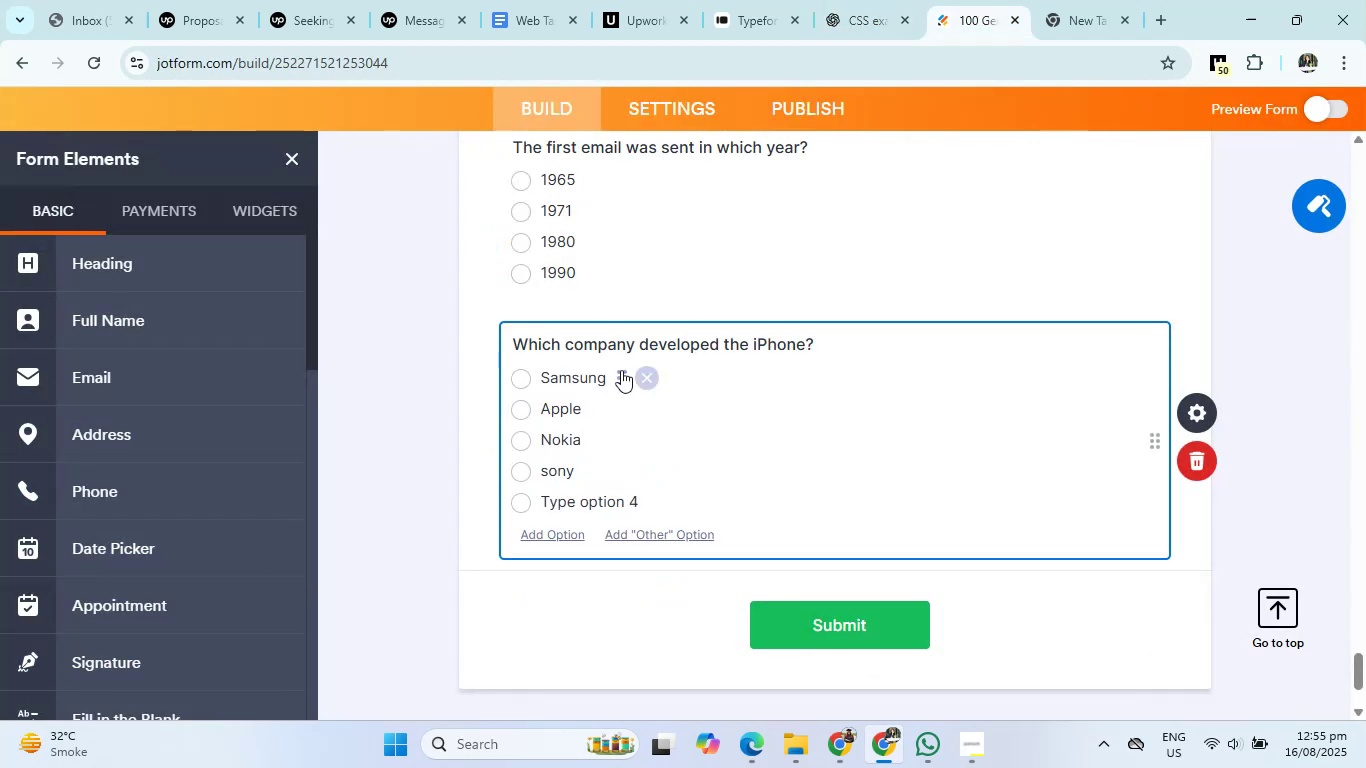 
left_click([645, 498])
 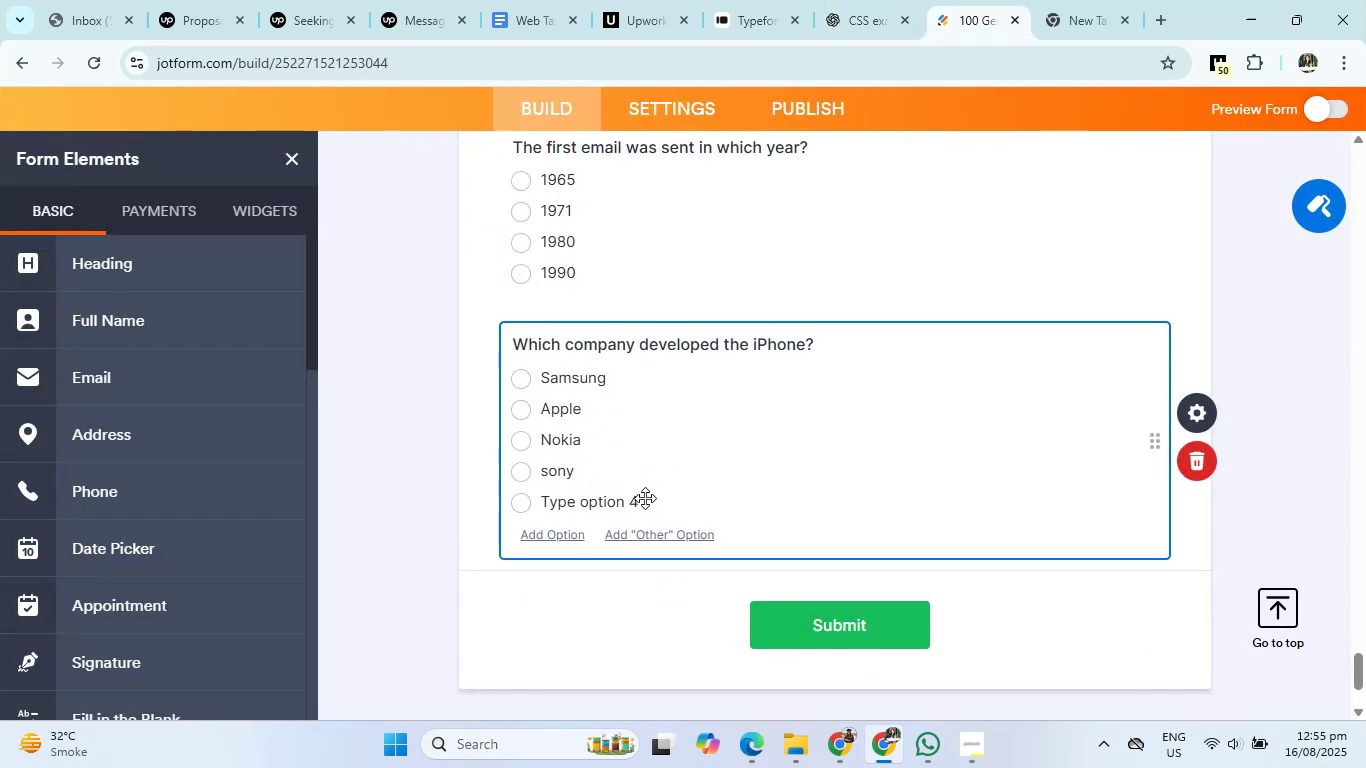 
left_click([620, 497])
 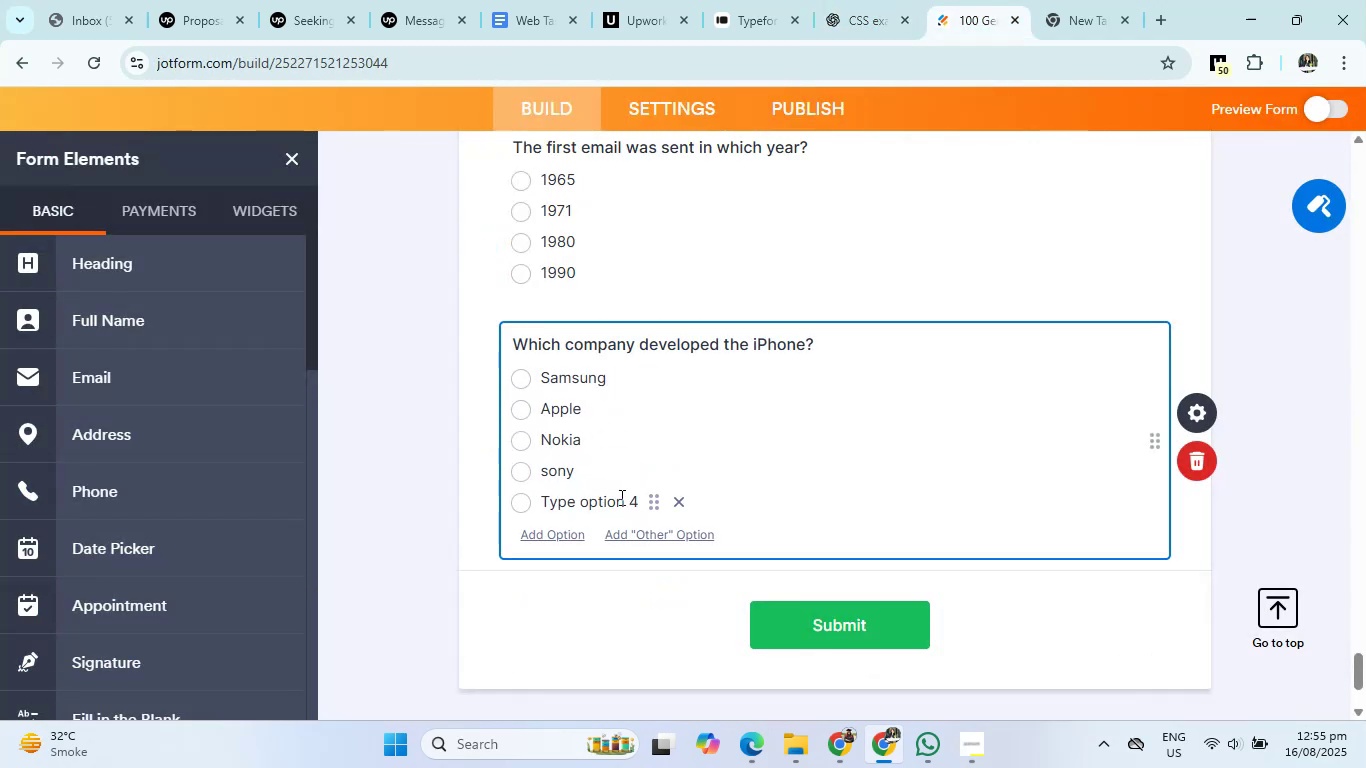 
left_click([675, 500])
 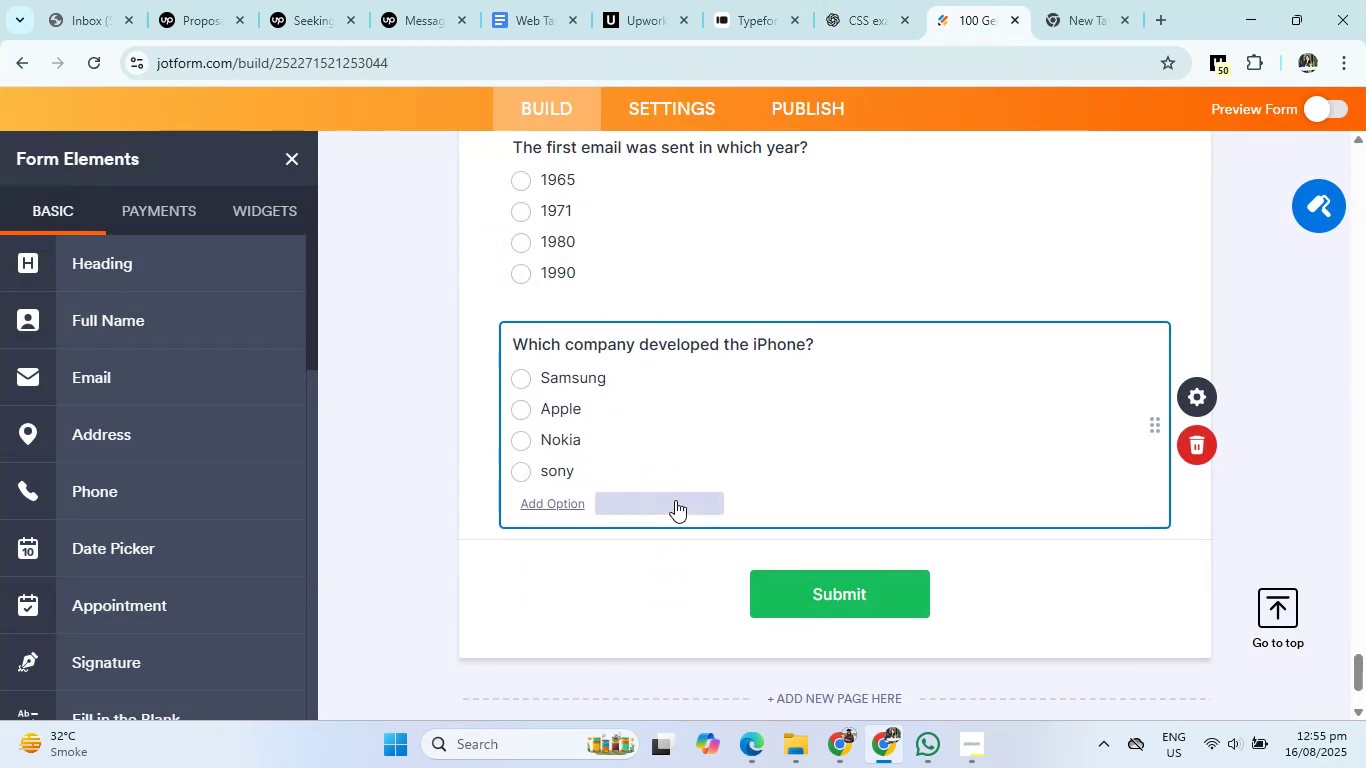 
left_click([843, 0])
 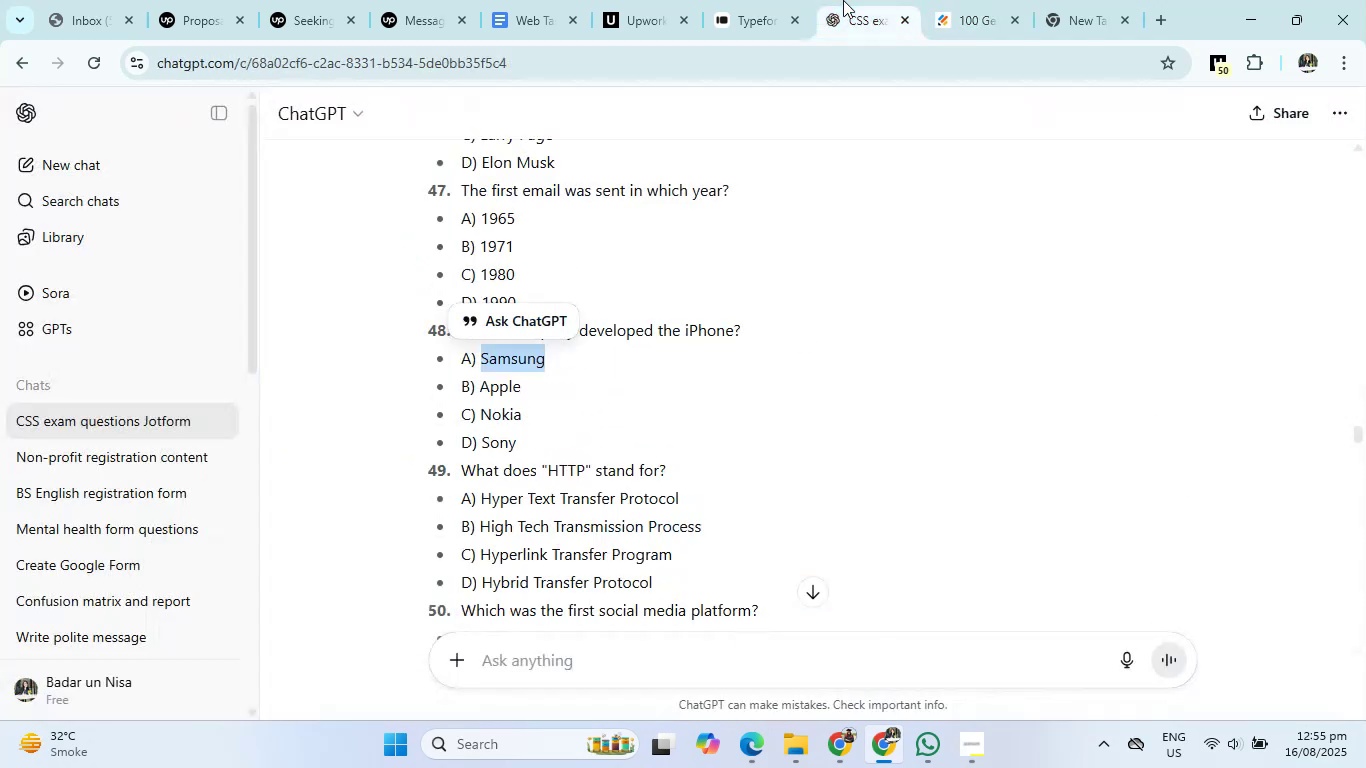 
scroll: coordinate [750, 356], scroll_direction: down, amount: 2.0
 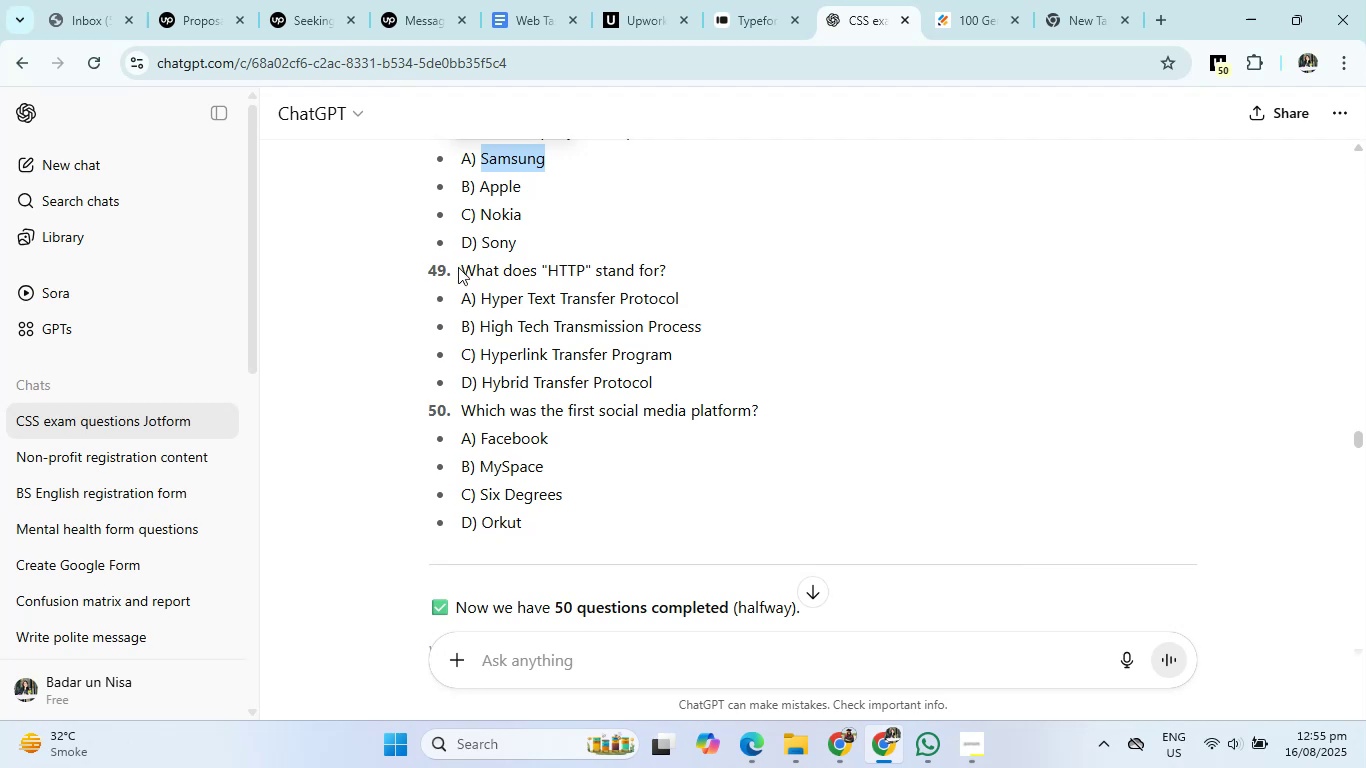 
right_click([616, 269])
 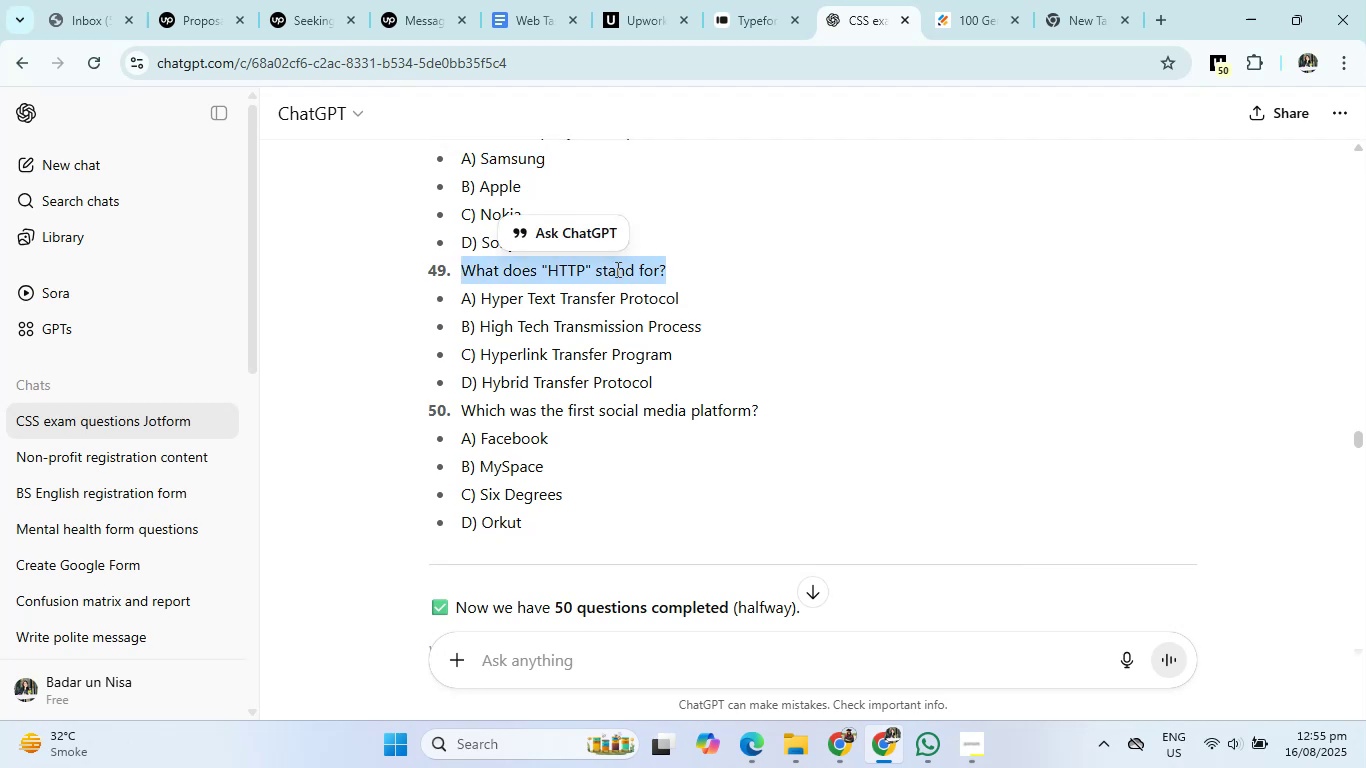 
left_click([653, 297])
 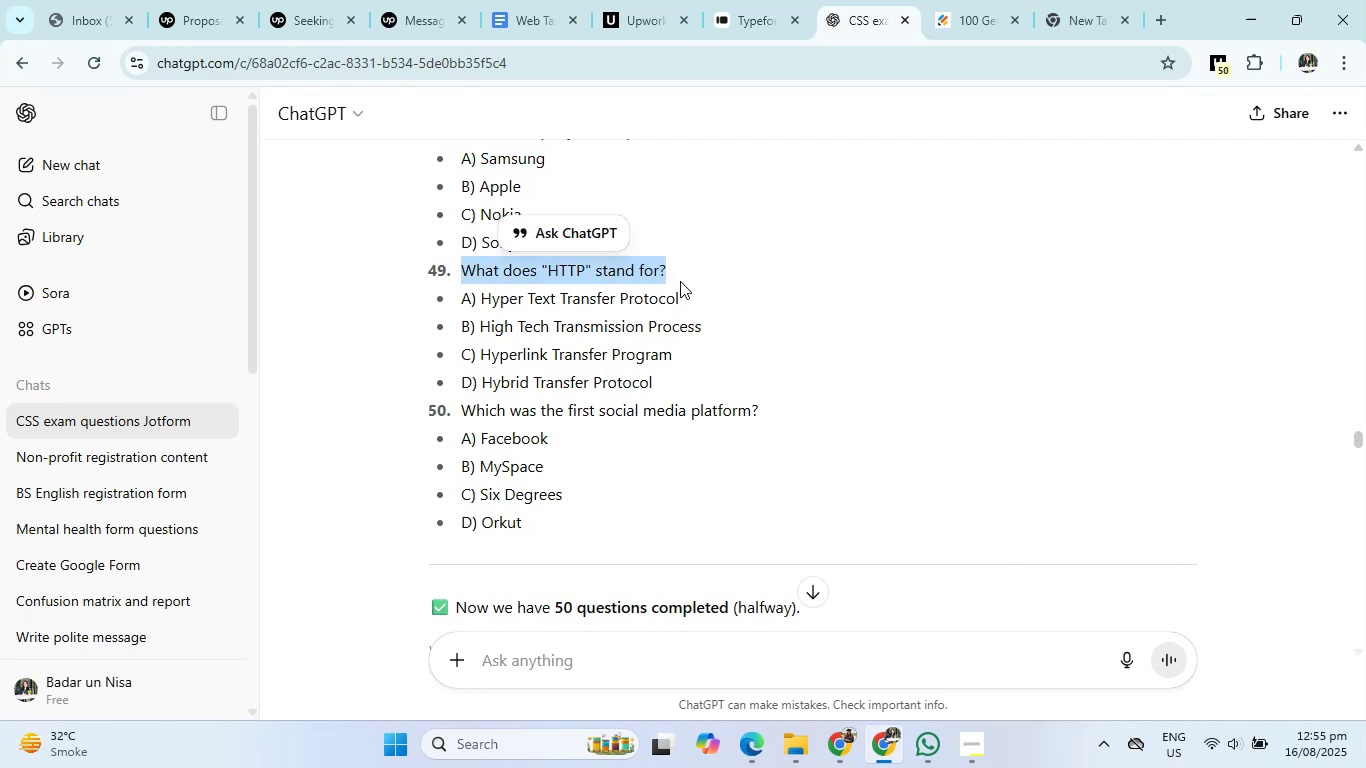 
left_click([975, 0])
 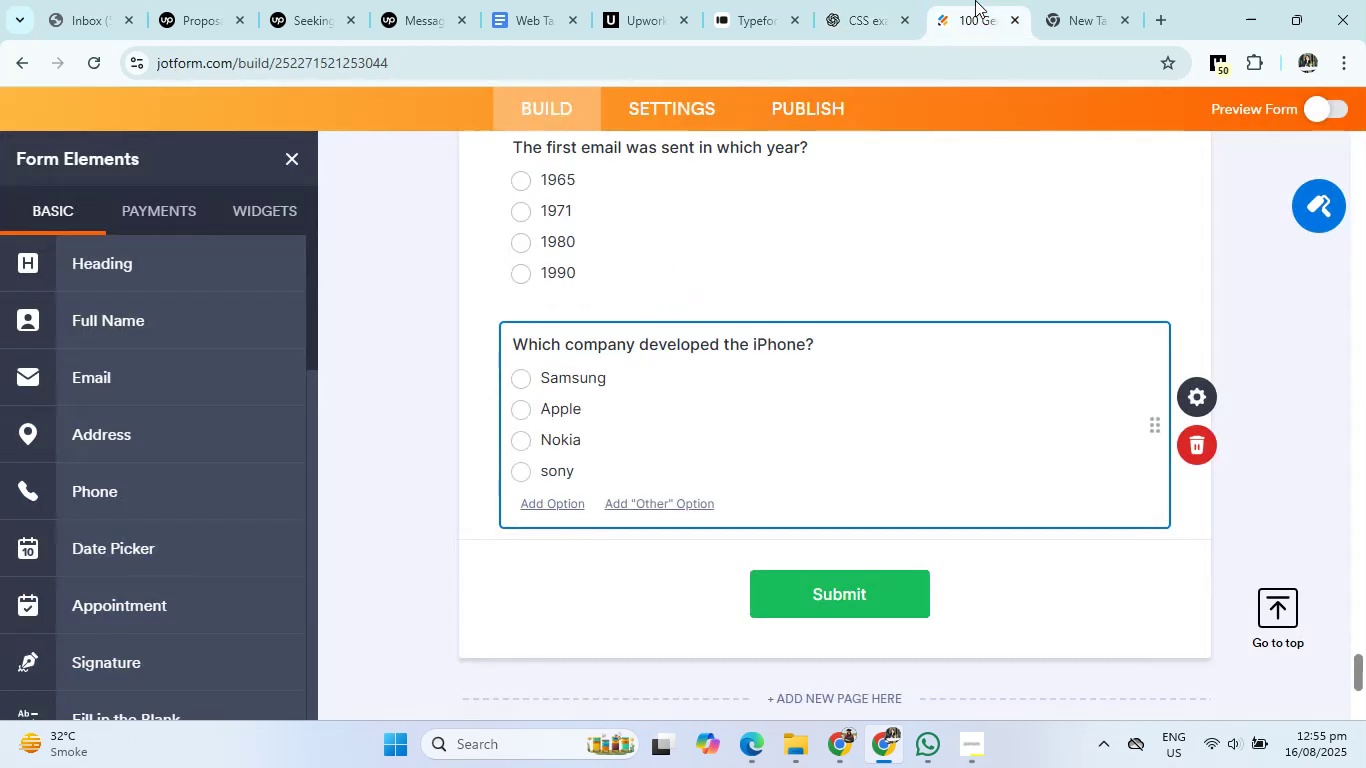 
scroll: coordinate [221, 548], scroll_direction: down, amount: 6.0
 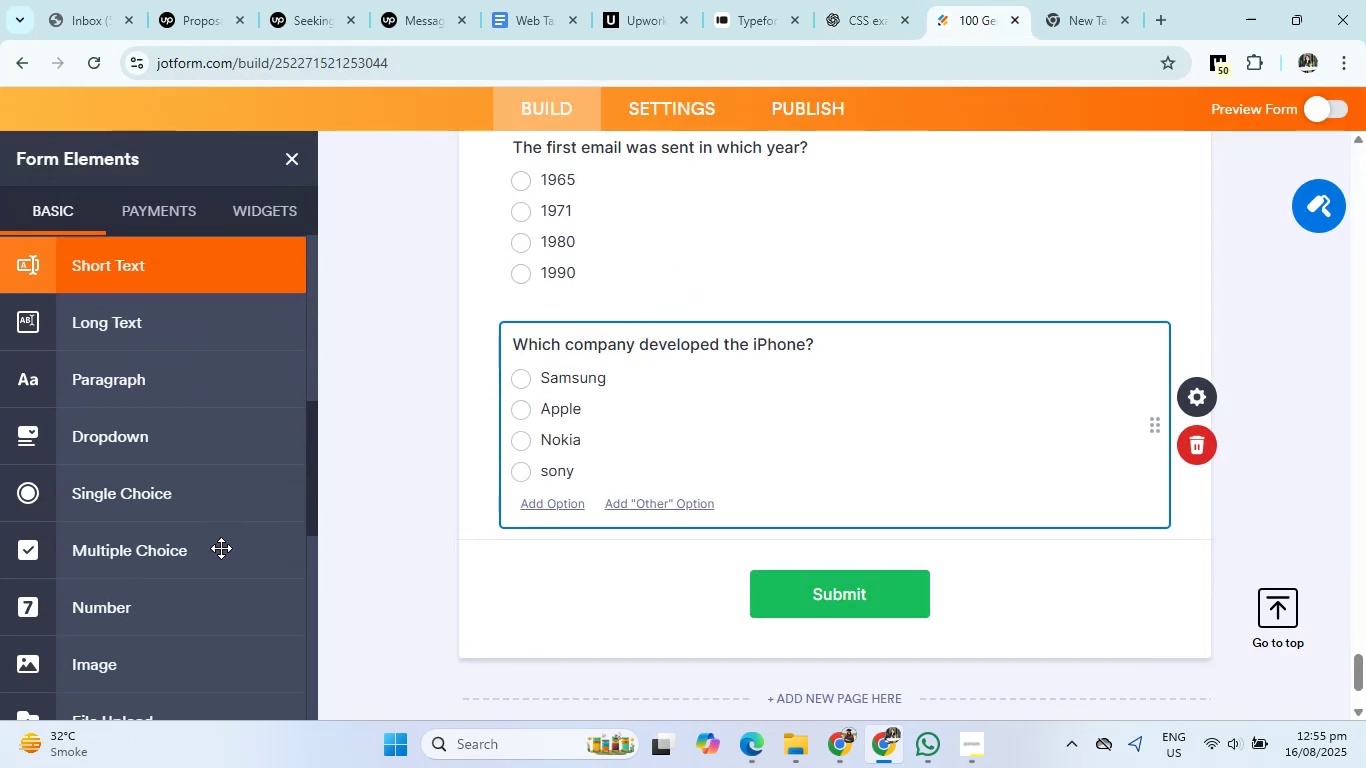 
left_click([174, 514])
 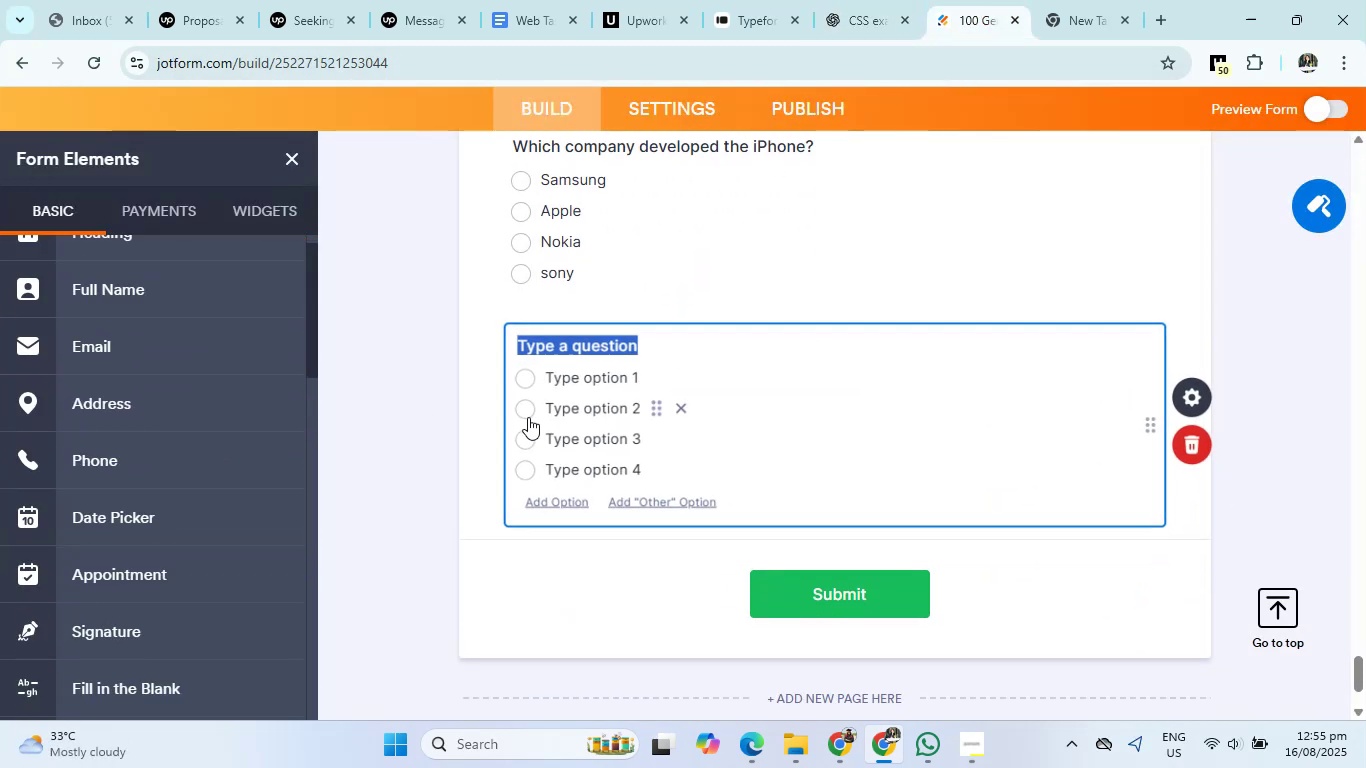 
right_click([569, 358])
 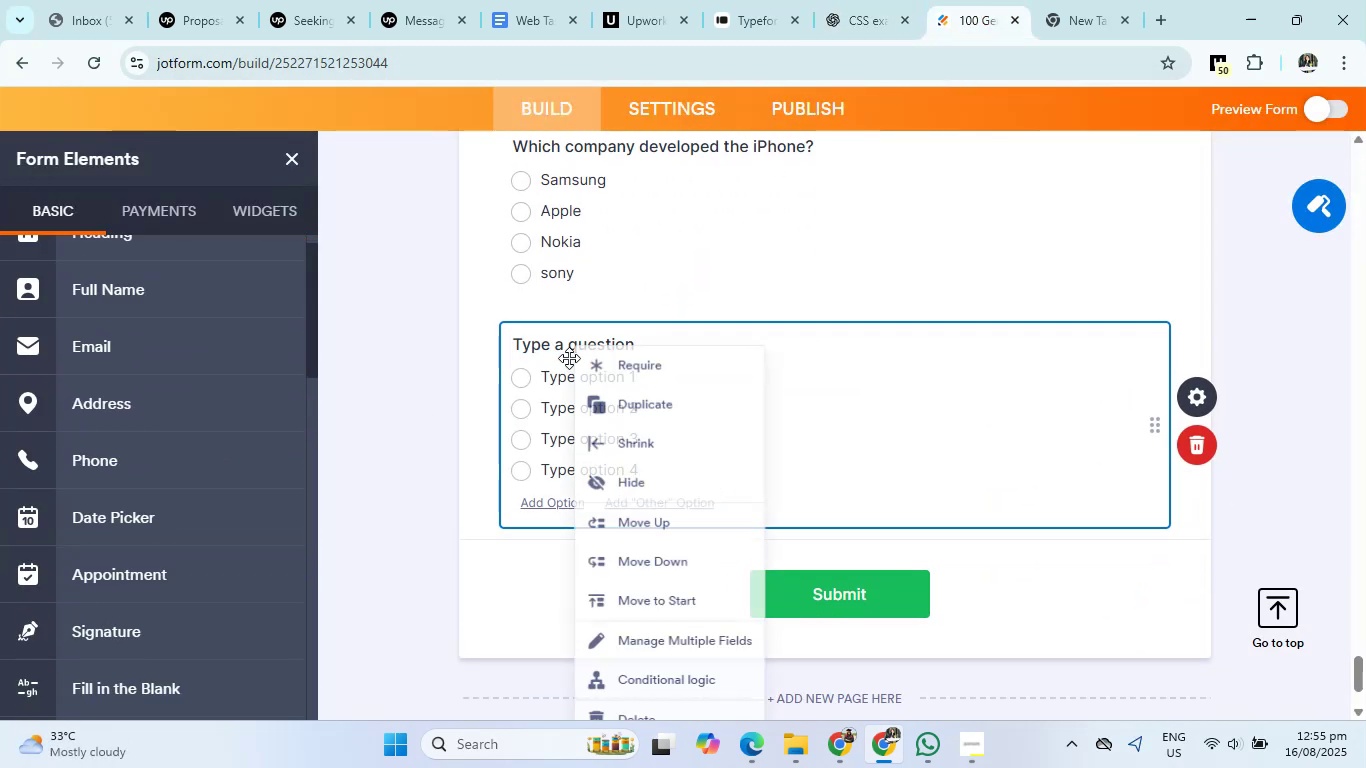 
left_click([535, 353])
 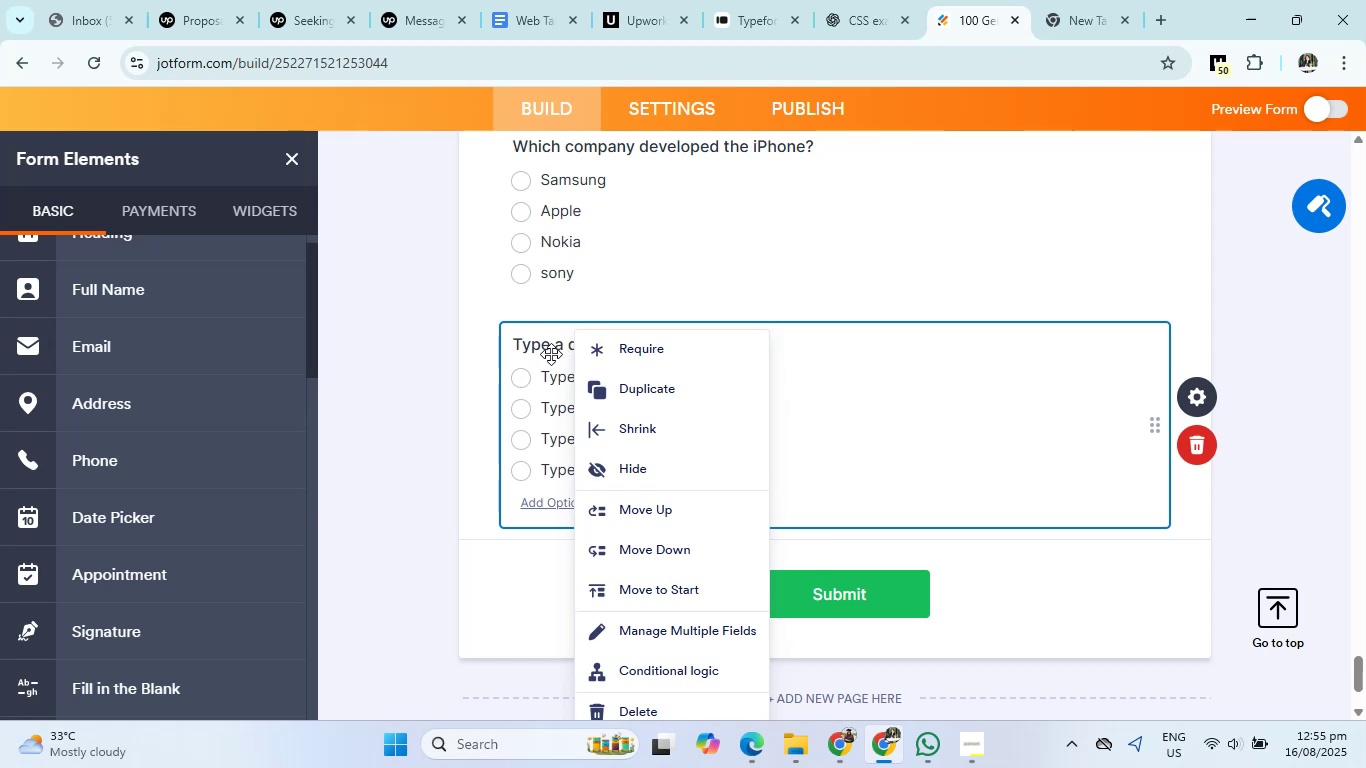 
right_click([543, 349])
 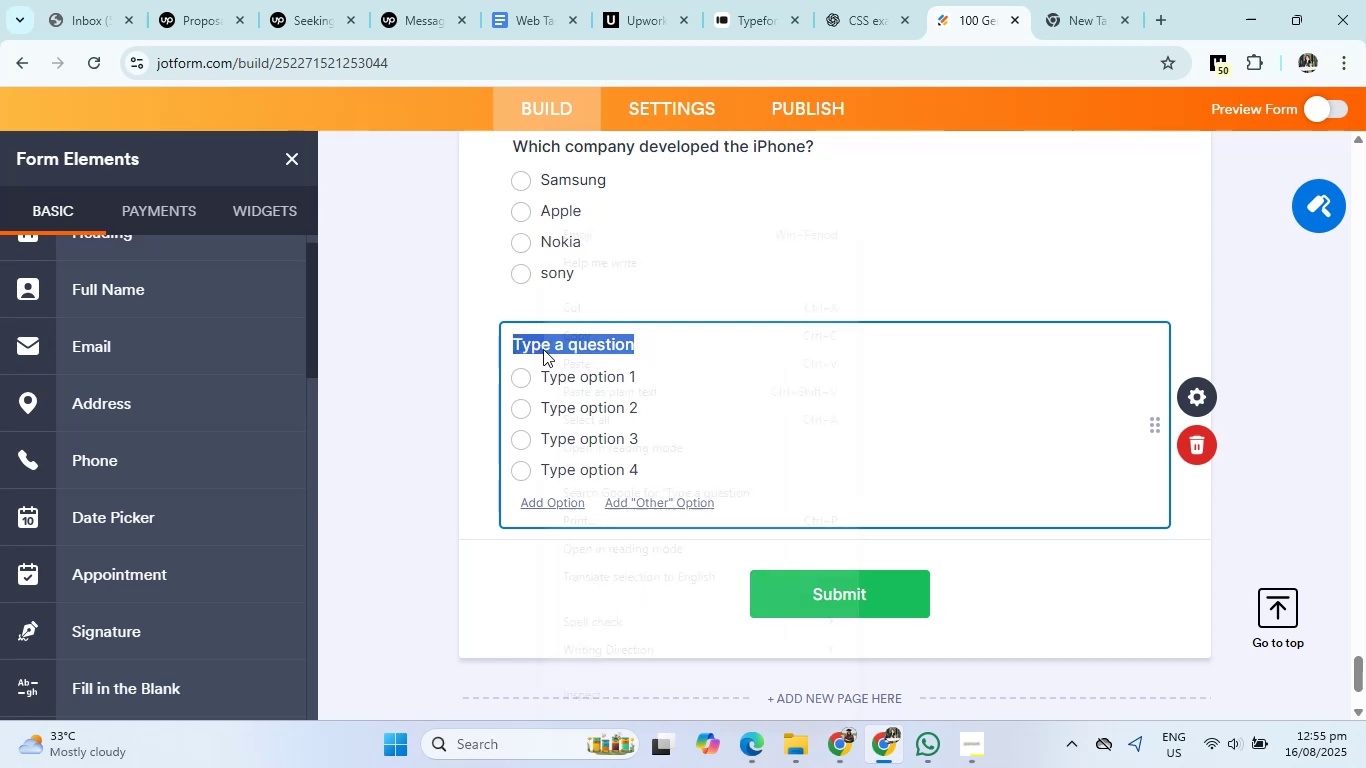 
left_click([555, 361])
 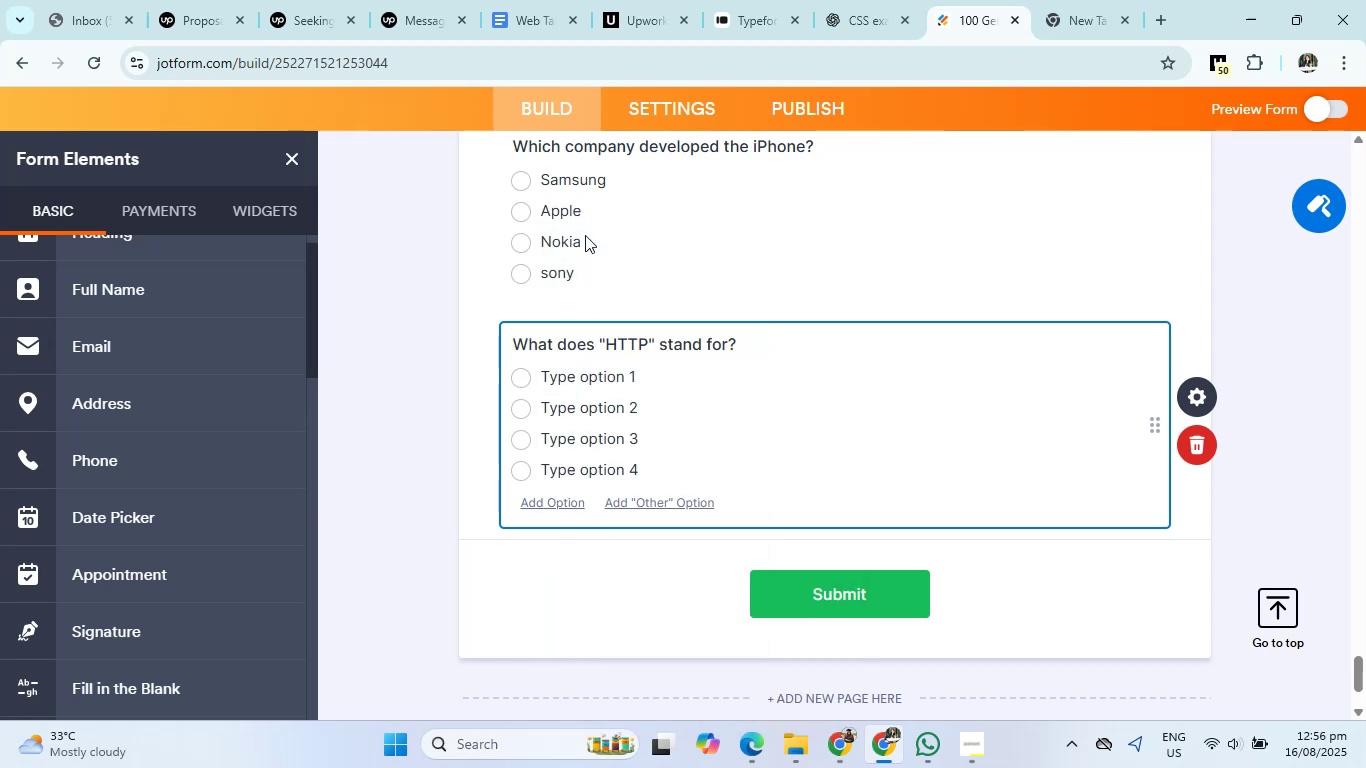 
left_click([833, 0])
 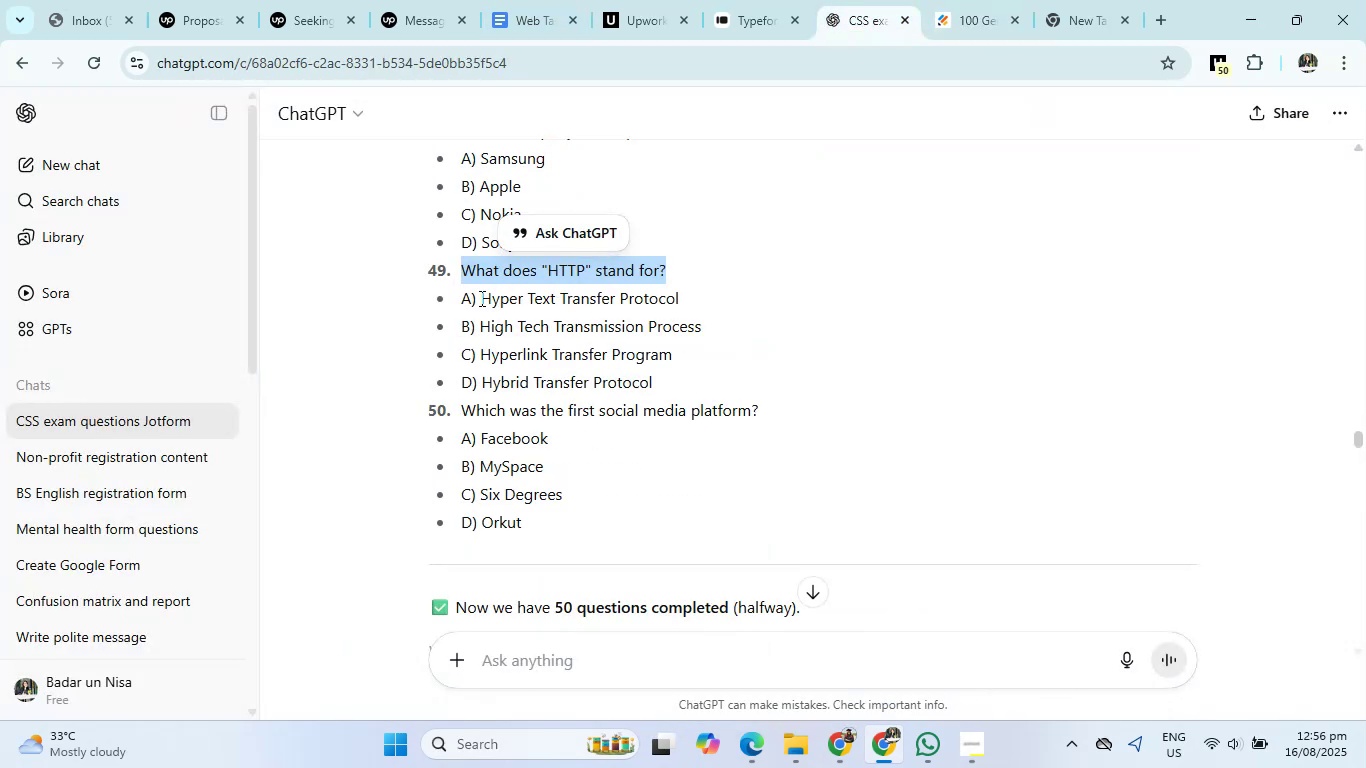 
right_click([638, 300])
 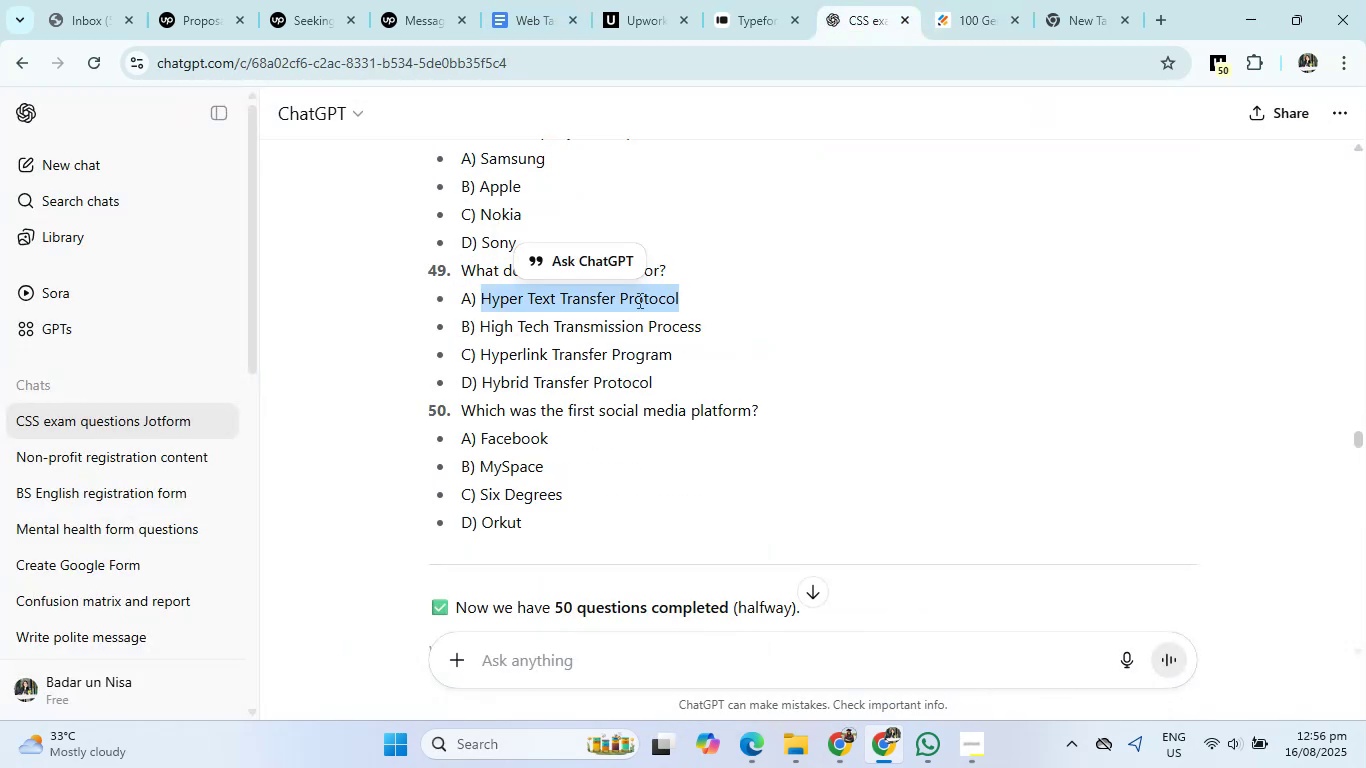 
left_click([656, 318])
 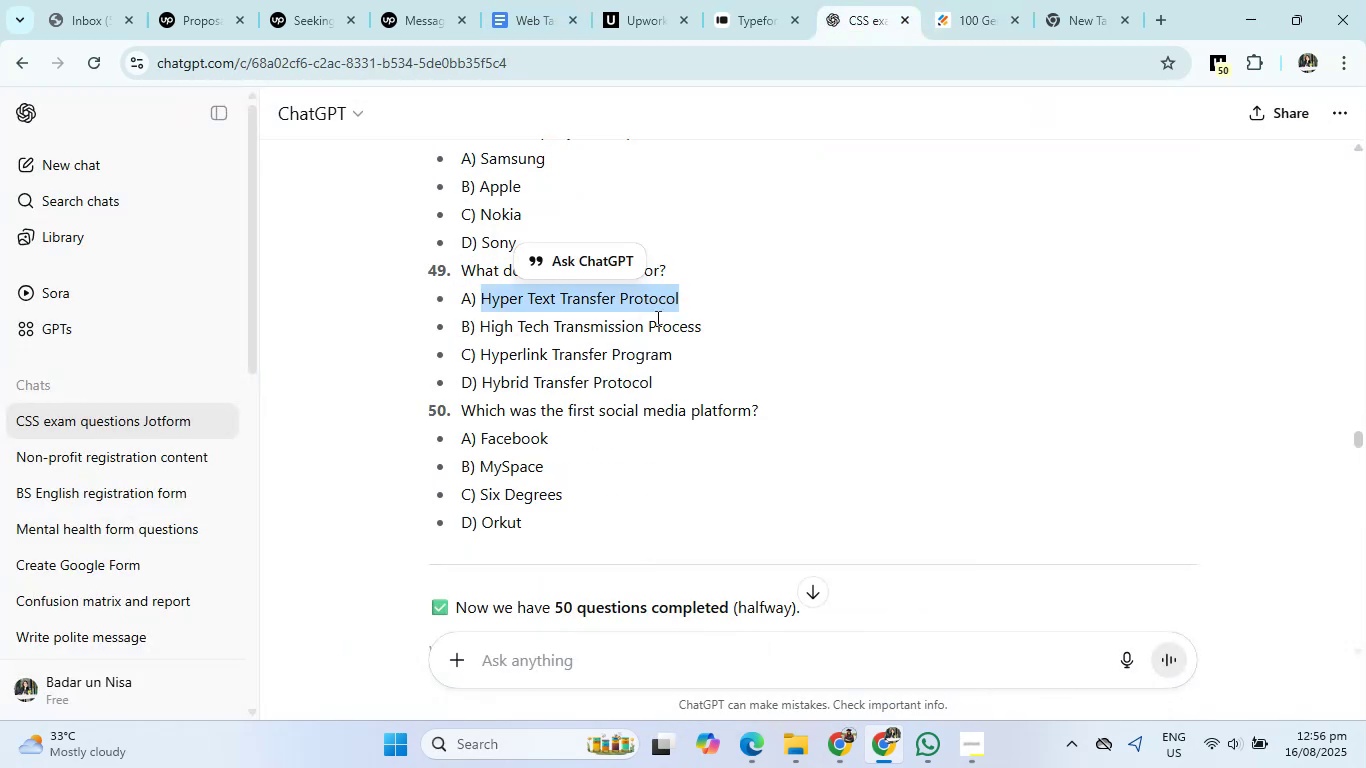 
left_click([951, 0])
 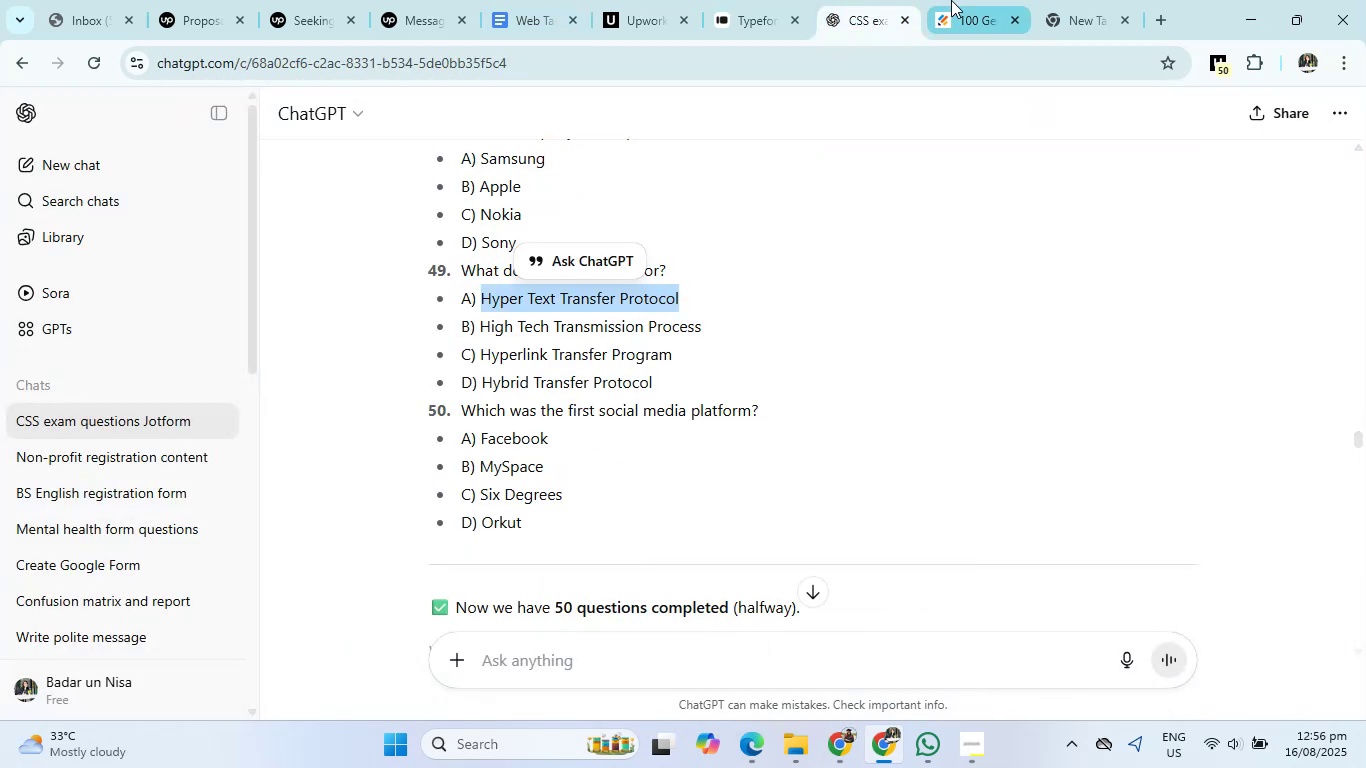 
left_click([589, 376])
 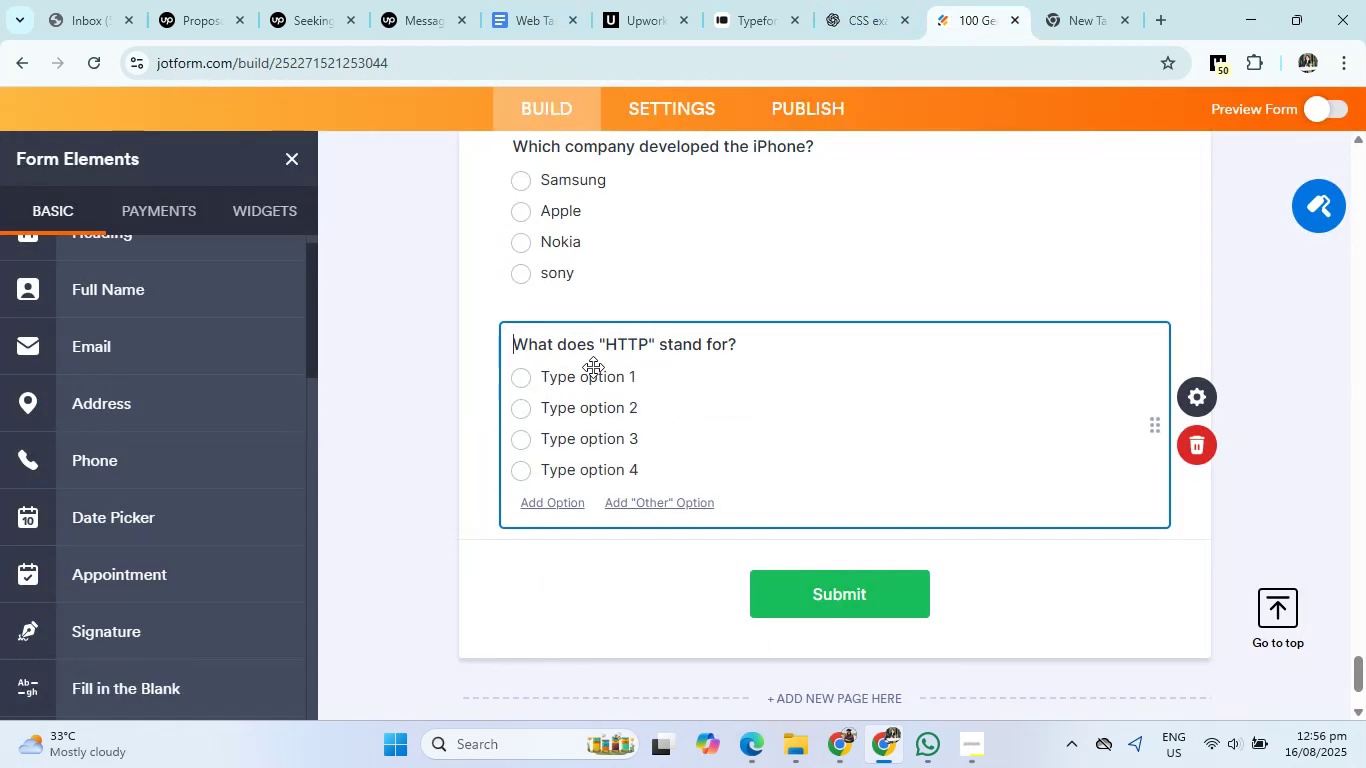 
right_click([589, 376])
 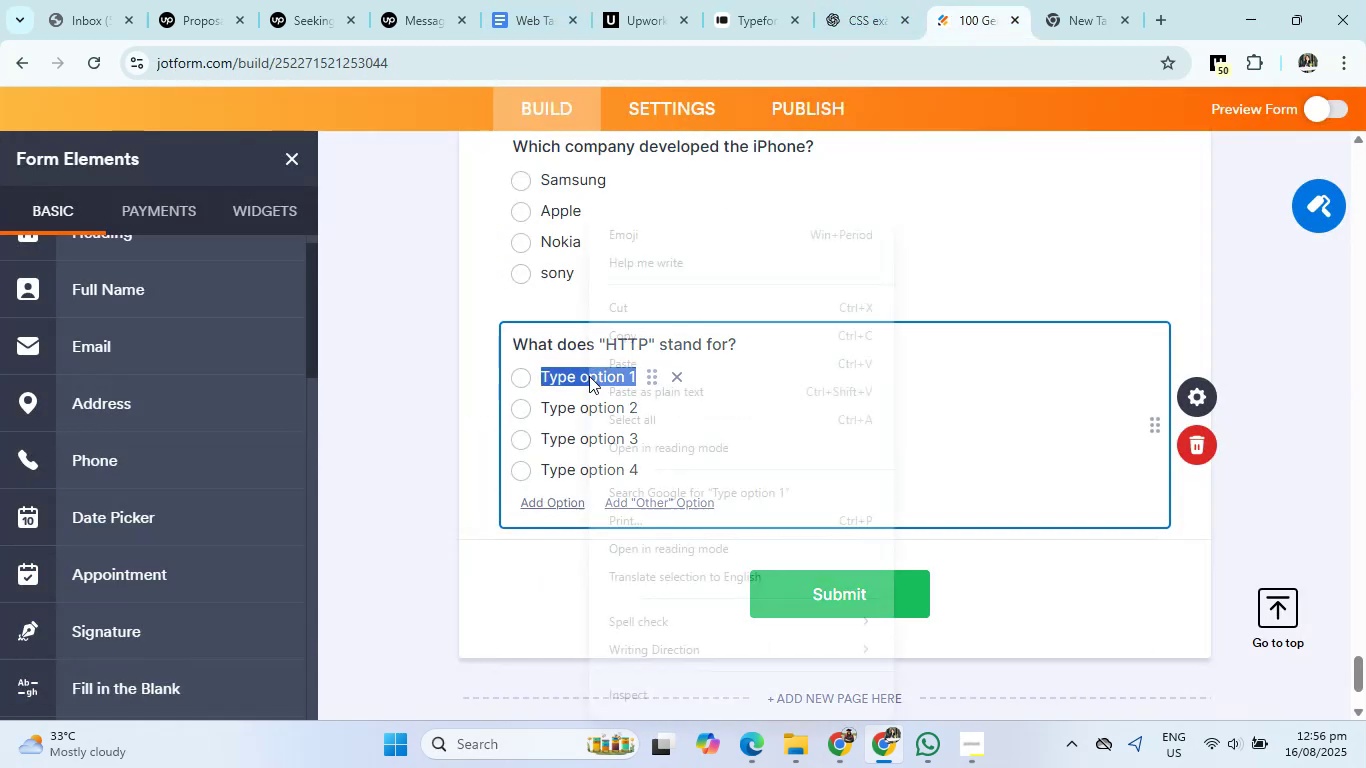 
left_click([626, 357])
 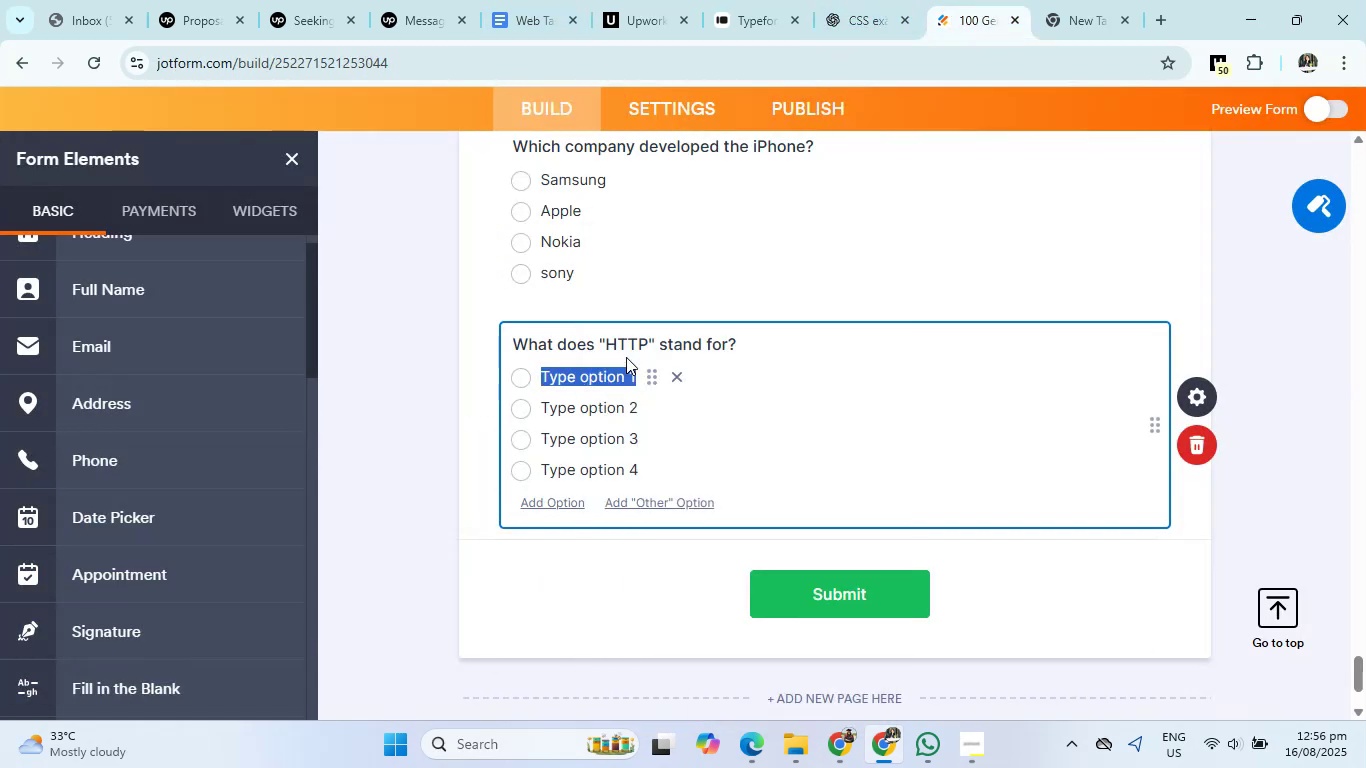 
left_click([877, 0])
 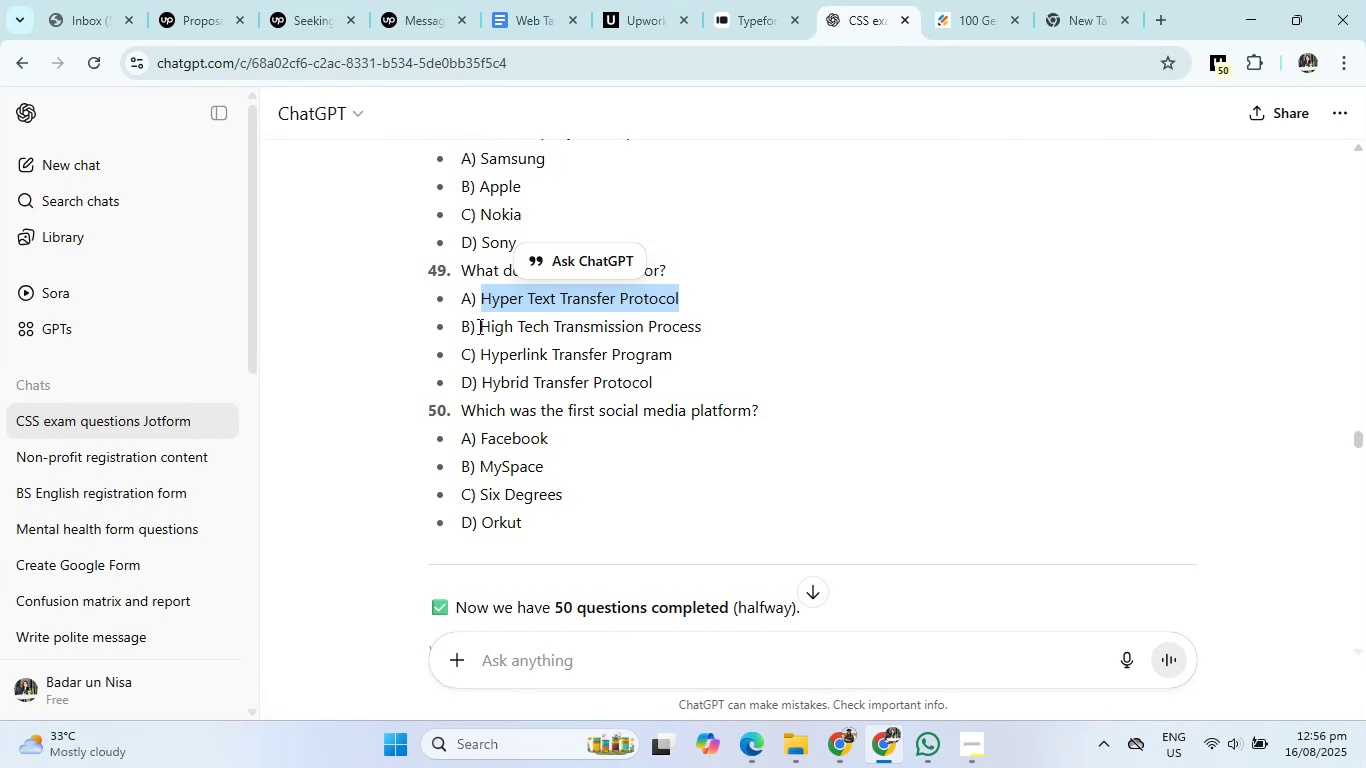 
right_click([645, 320])
 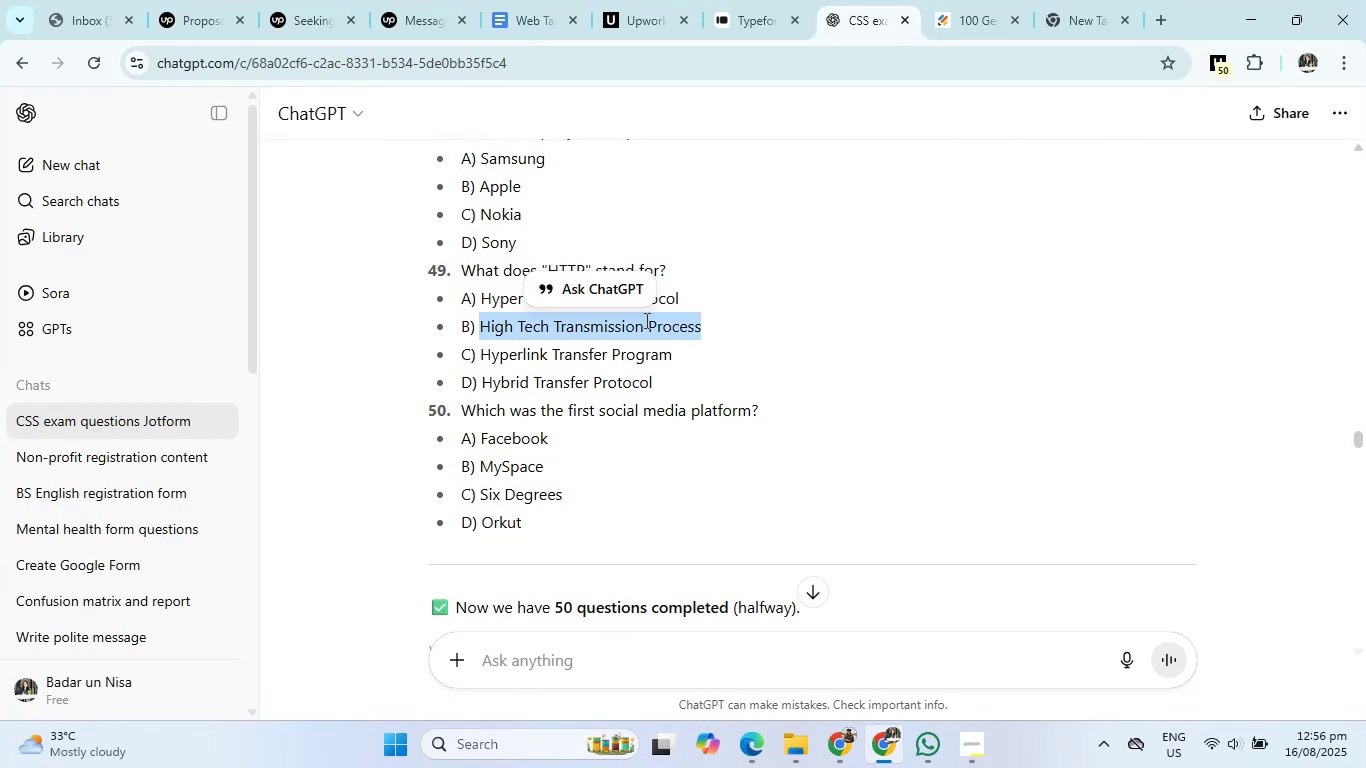 
left_click([682, 350])
 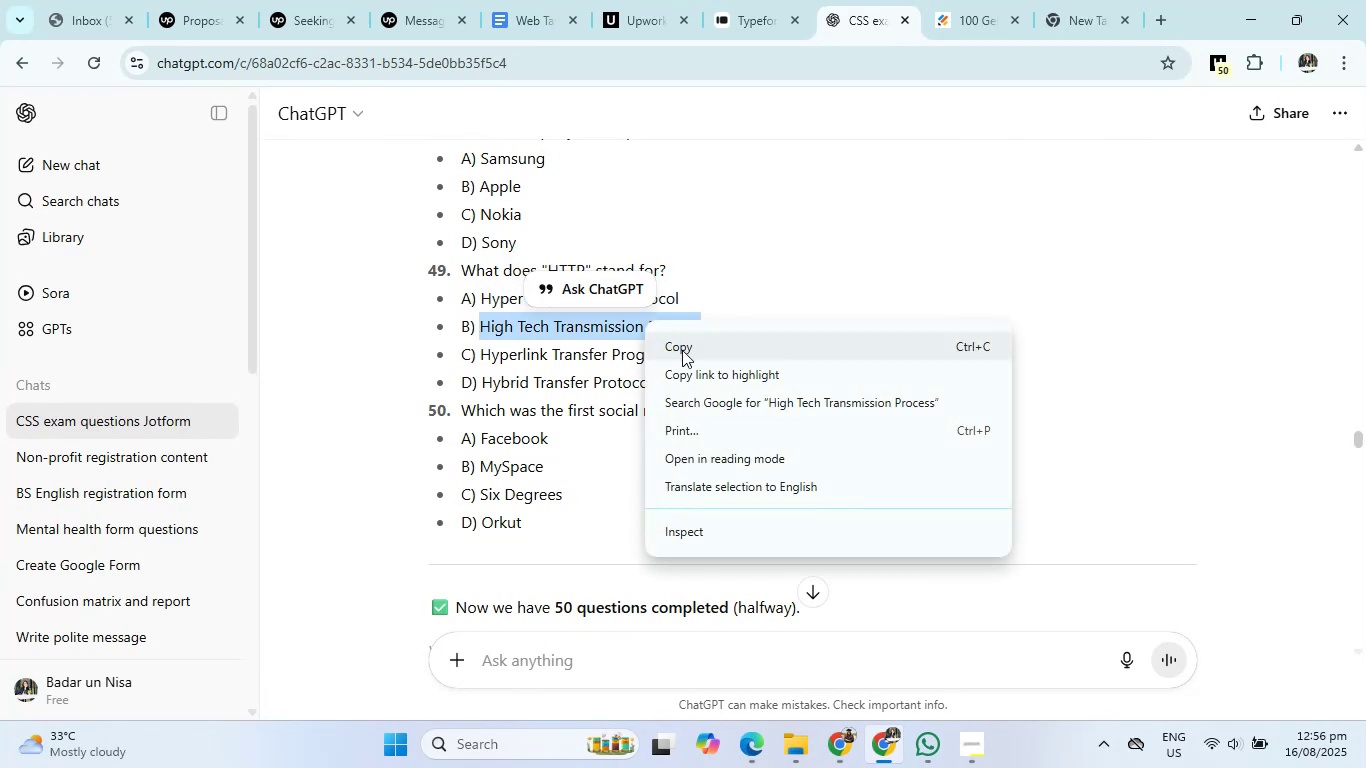 
left_click([996, 0])
 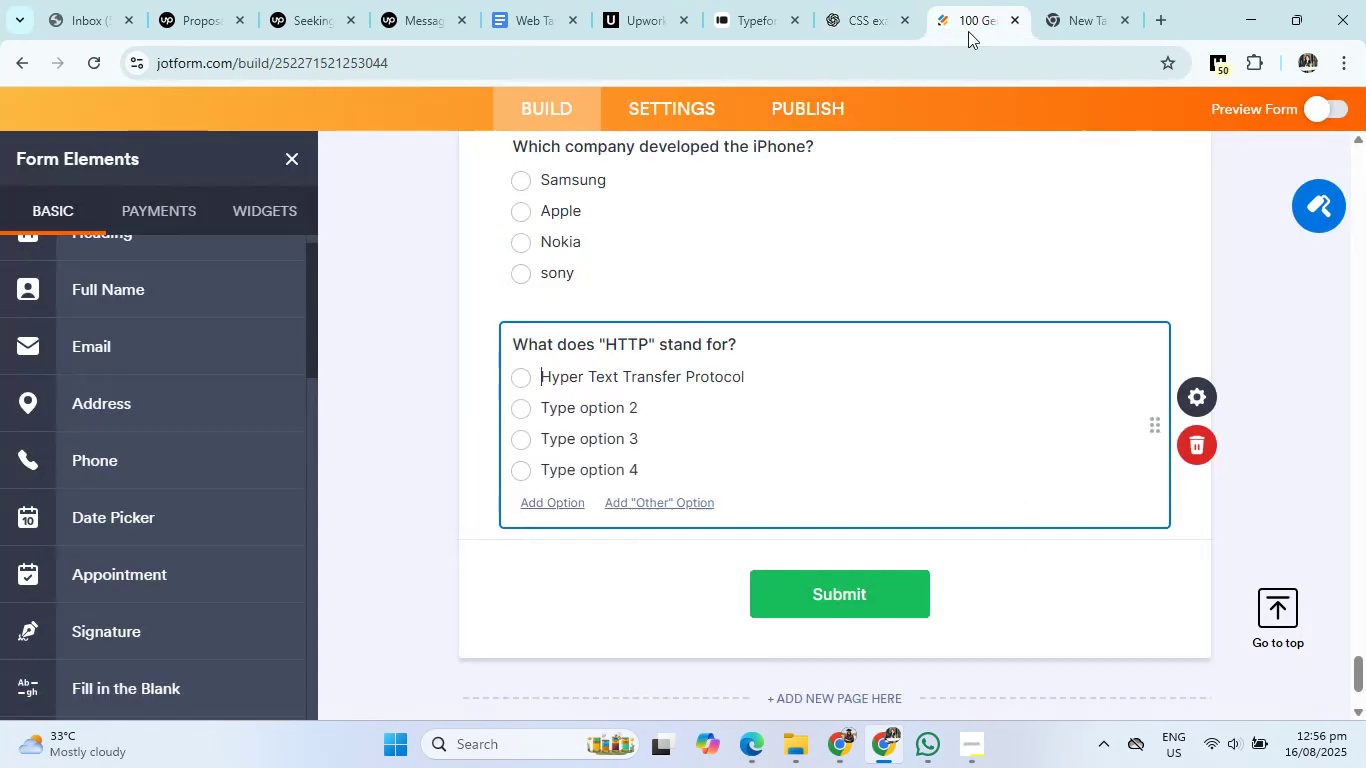 
left_click([581, 412])
 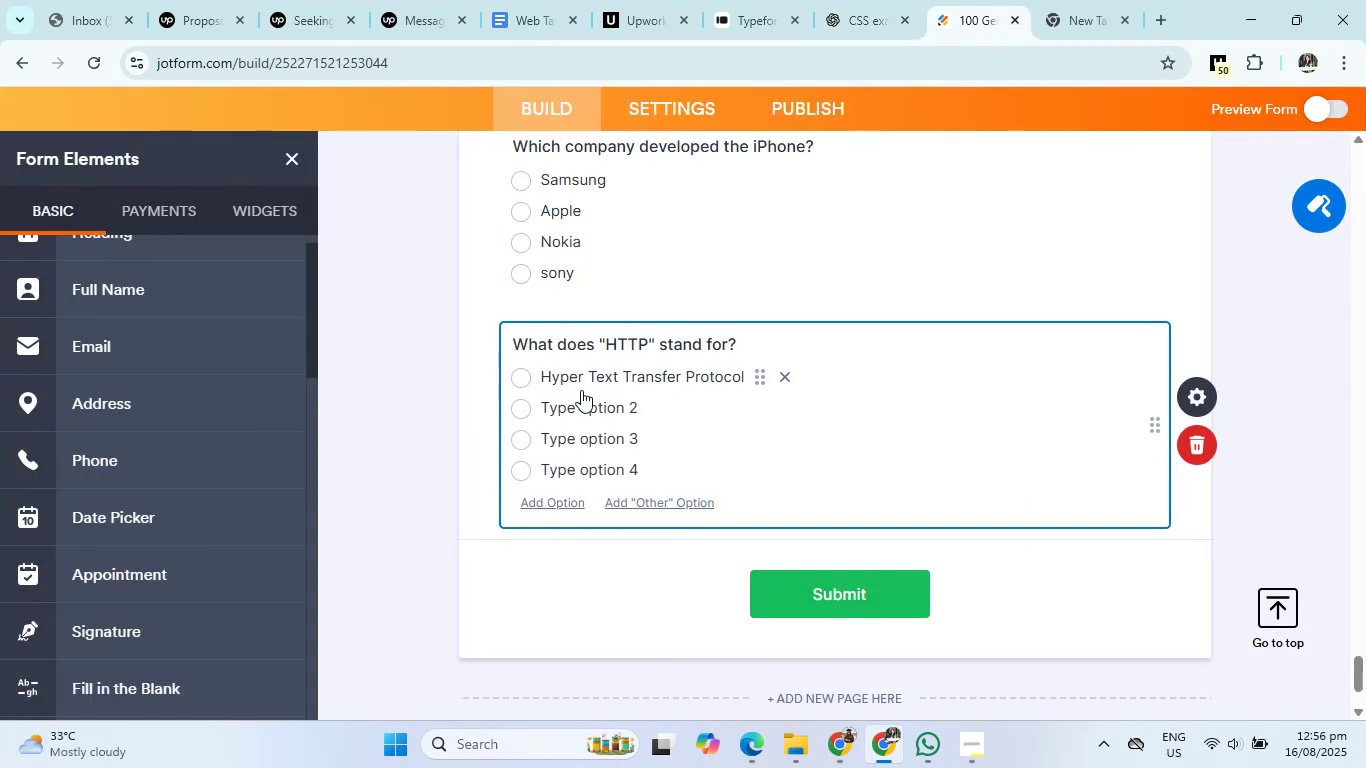 
right_click([581, 412])
 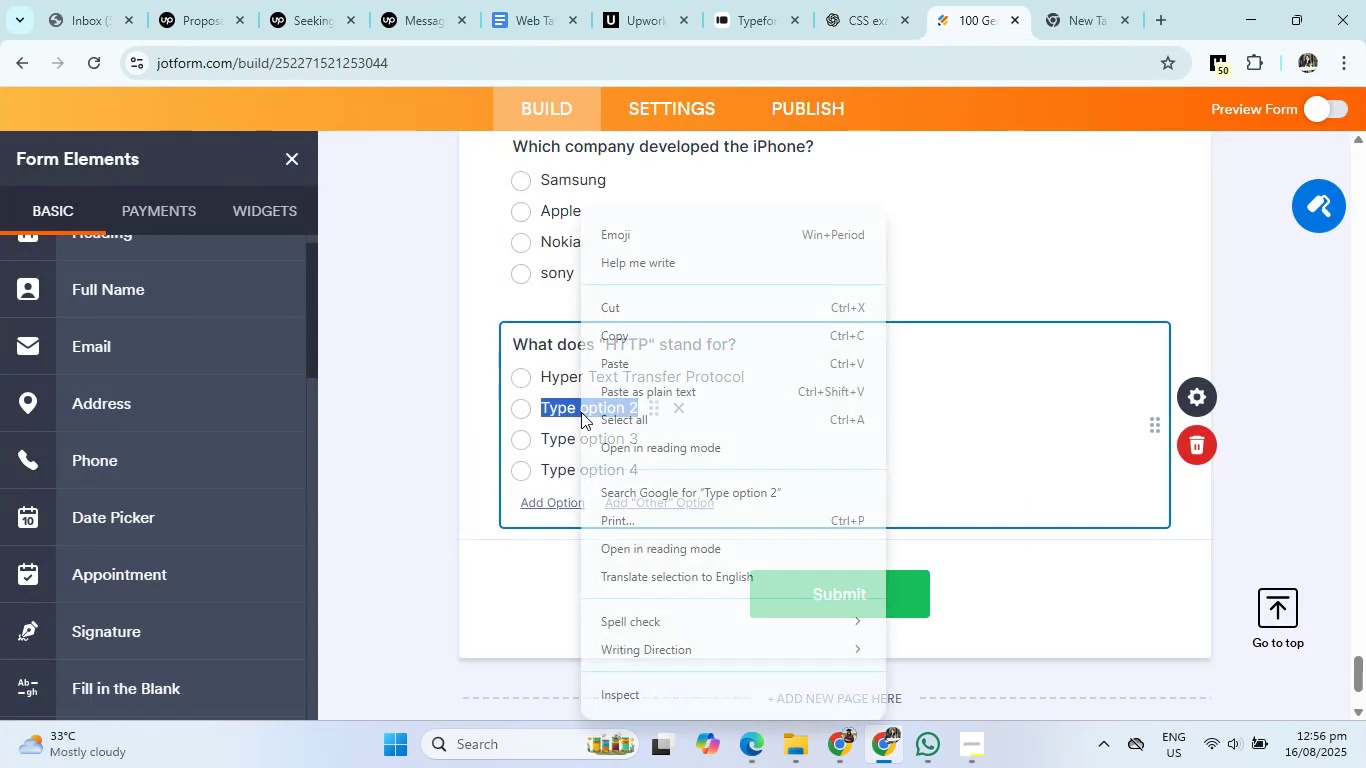 
left_click([620, 371])
 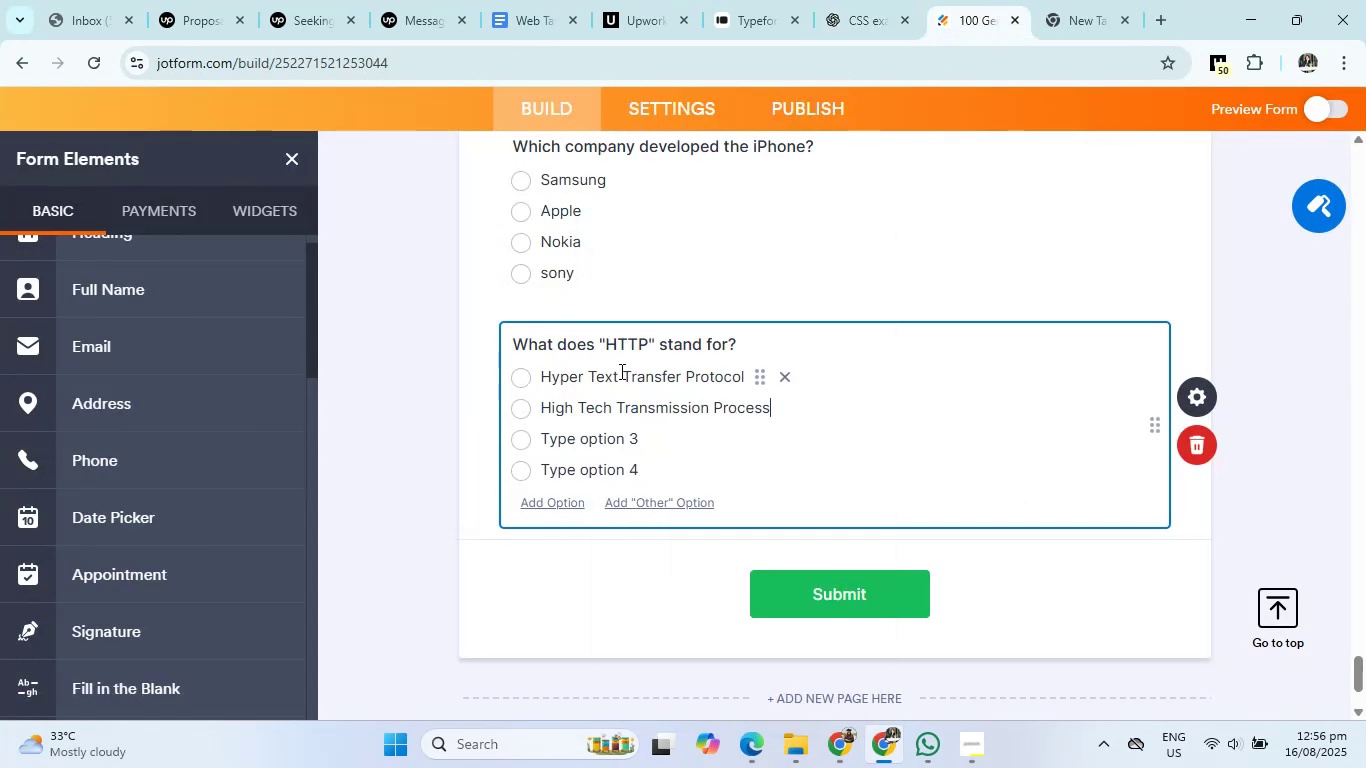 
left_click([844, 0])
 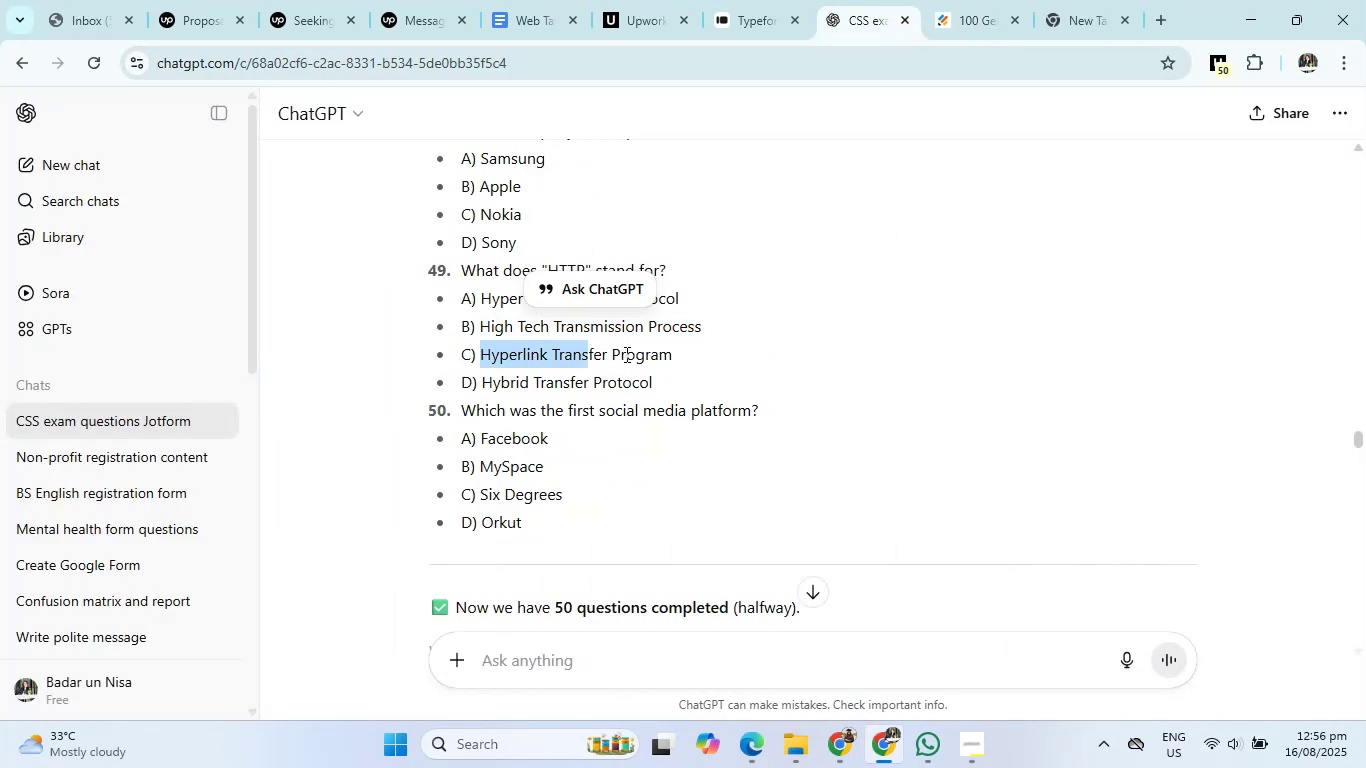 
right_click([641, 352])
 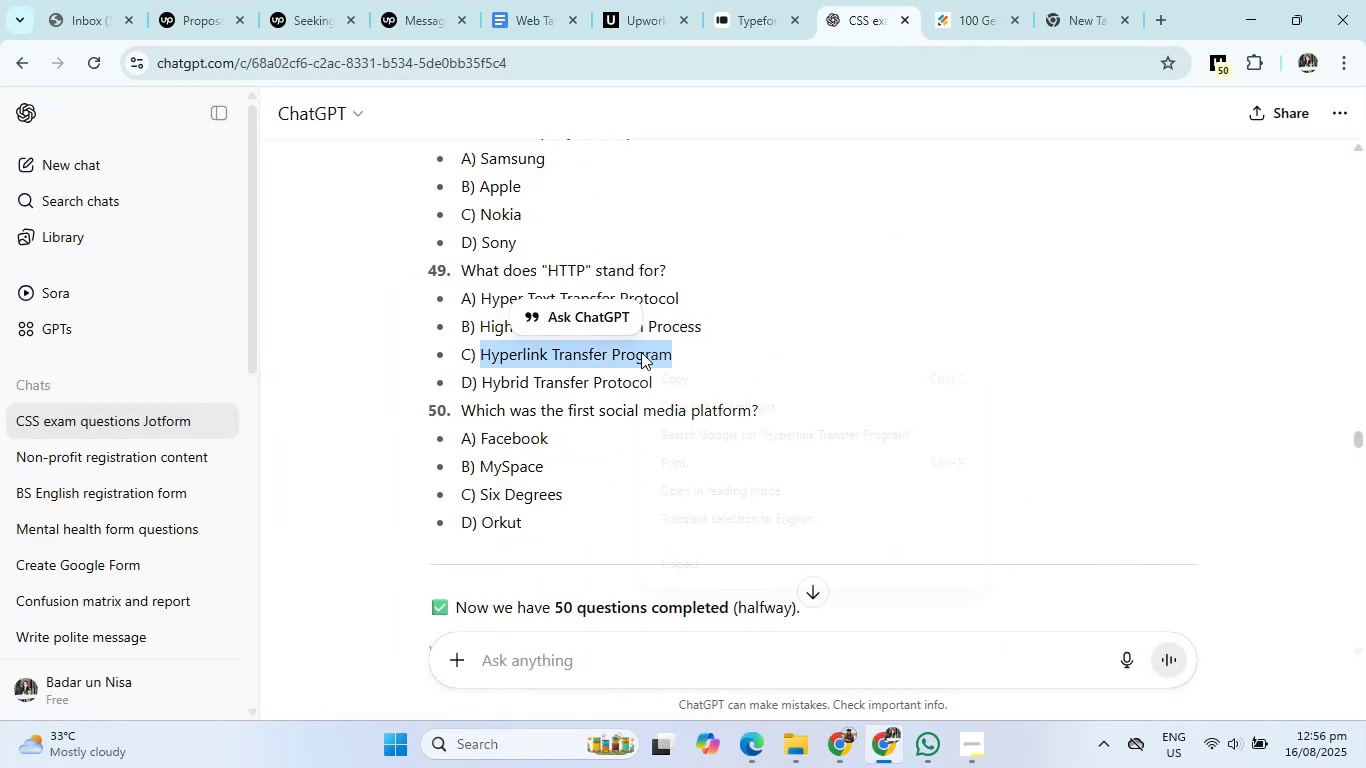 
left_click([669, 371])
 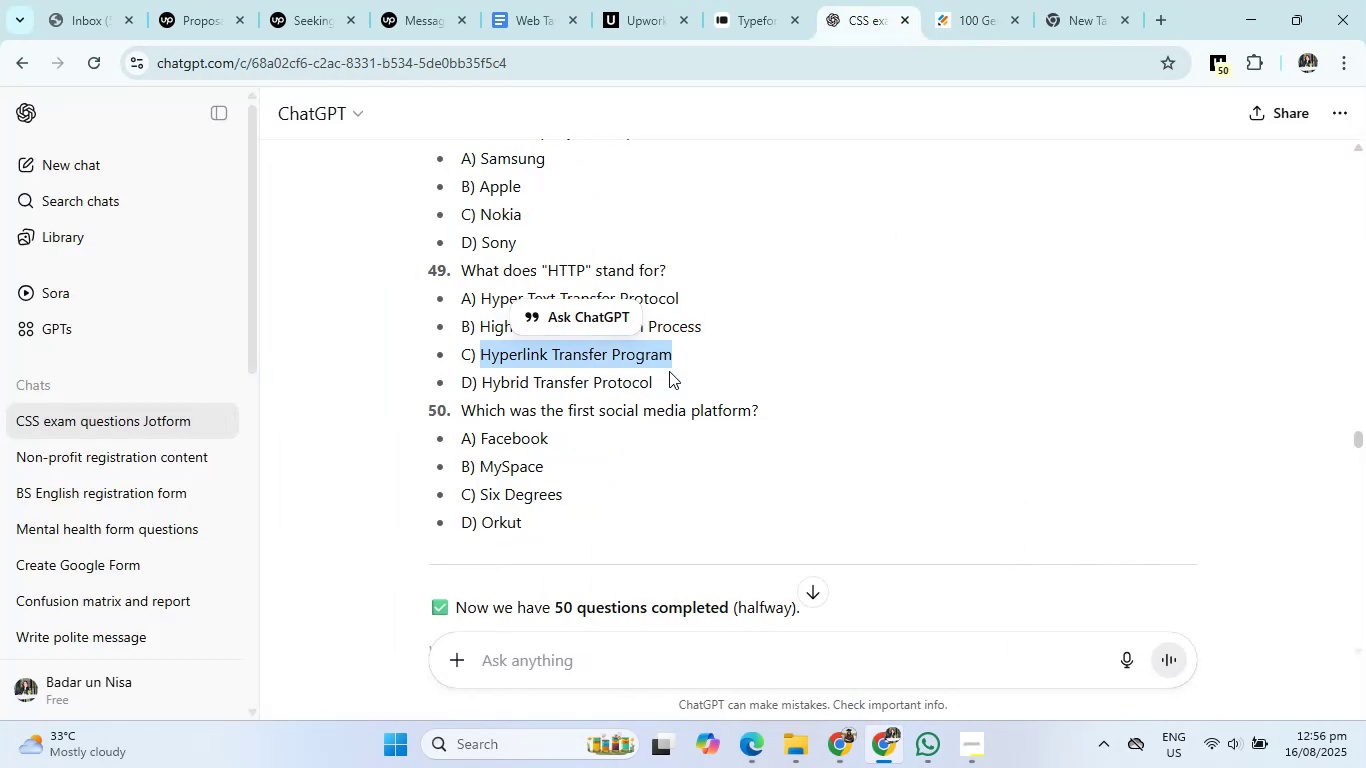 
left_click([960, 0])
 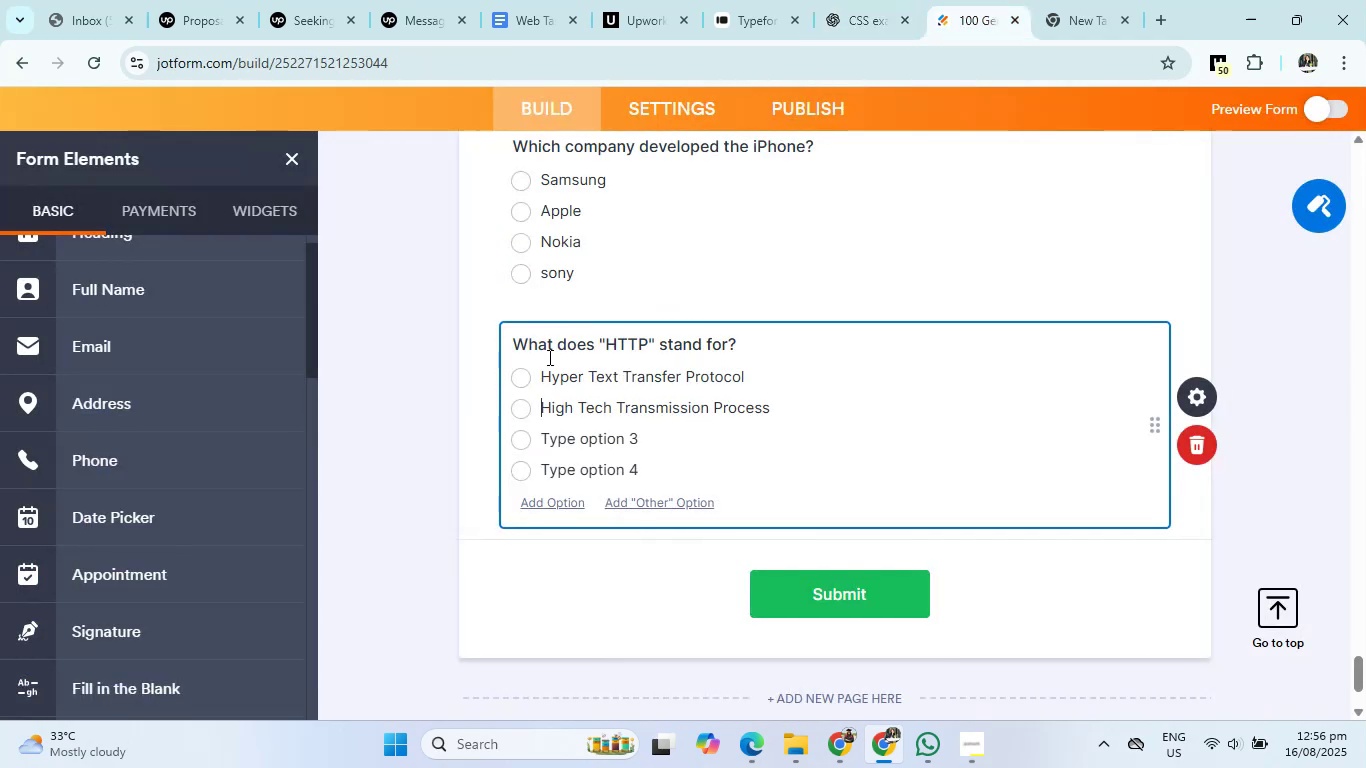 
right_click([554, 434])
 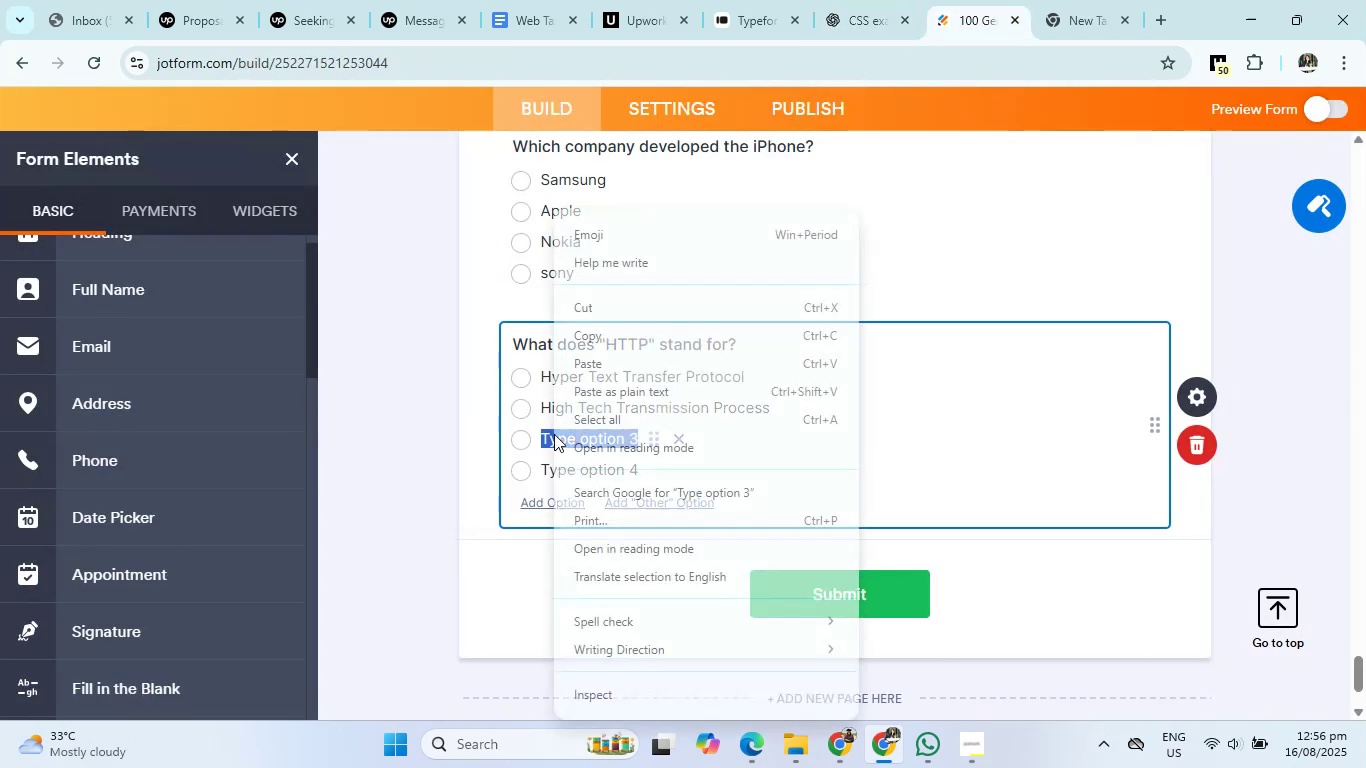 
left_click([576, 363])
 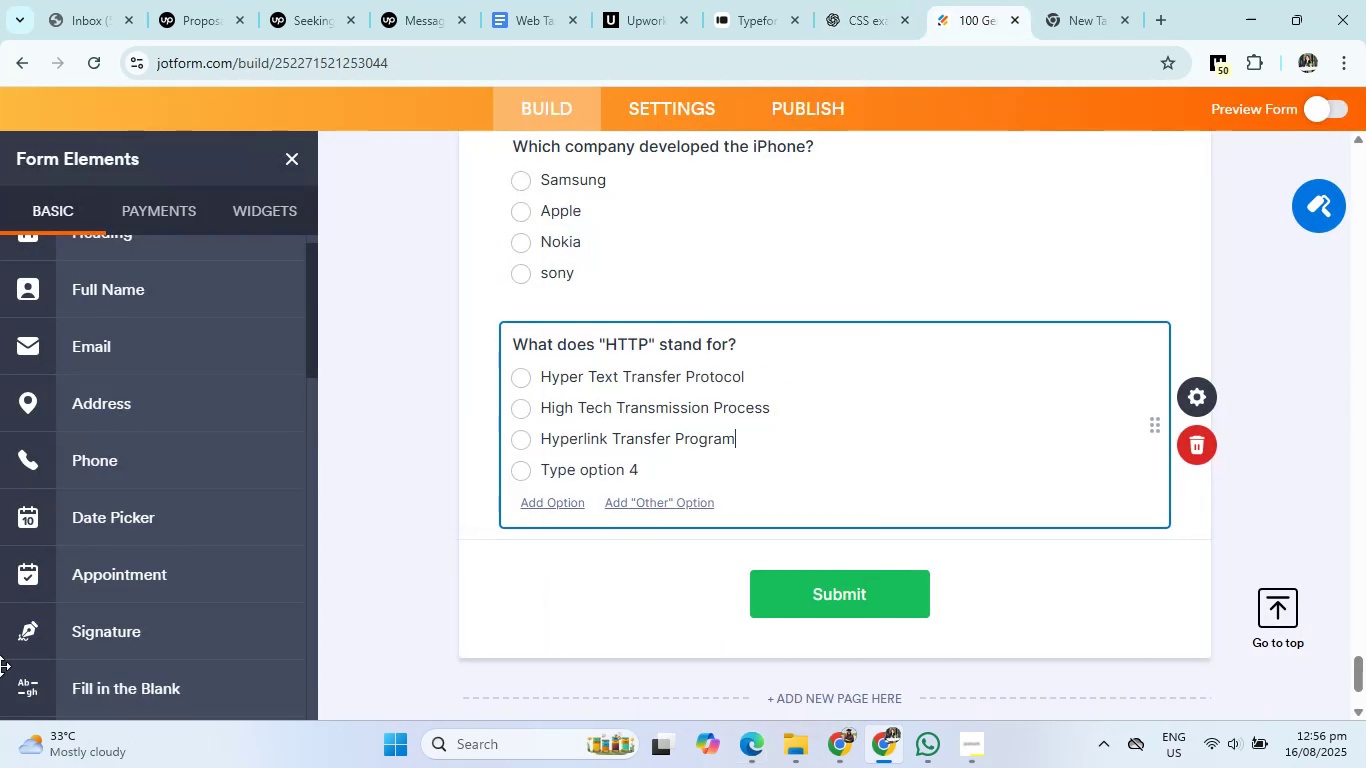 
left_click([860, 0])
 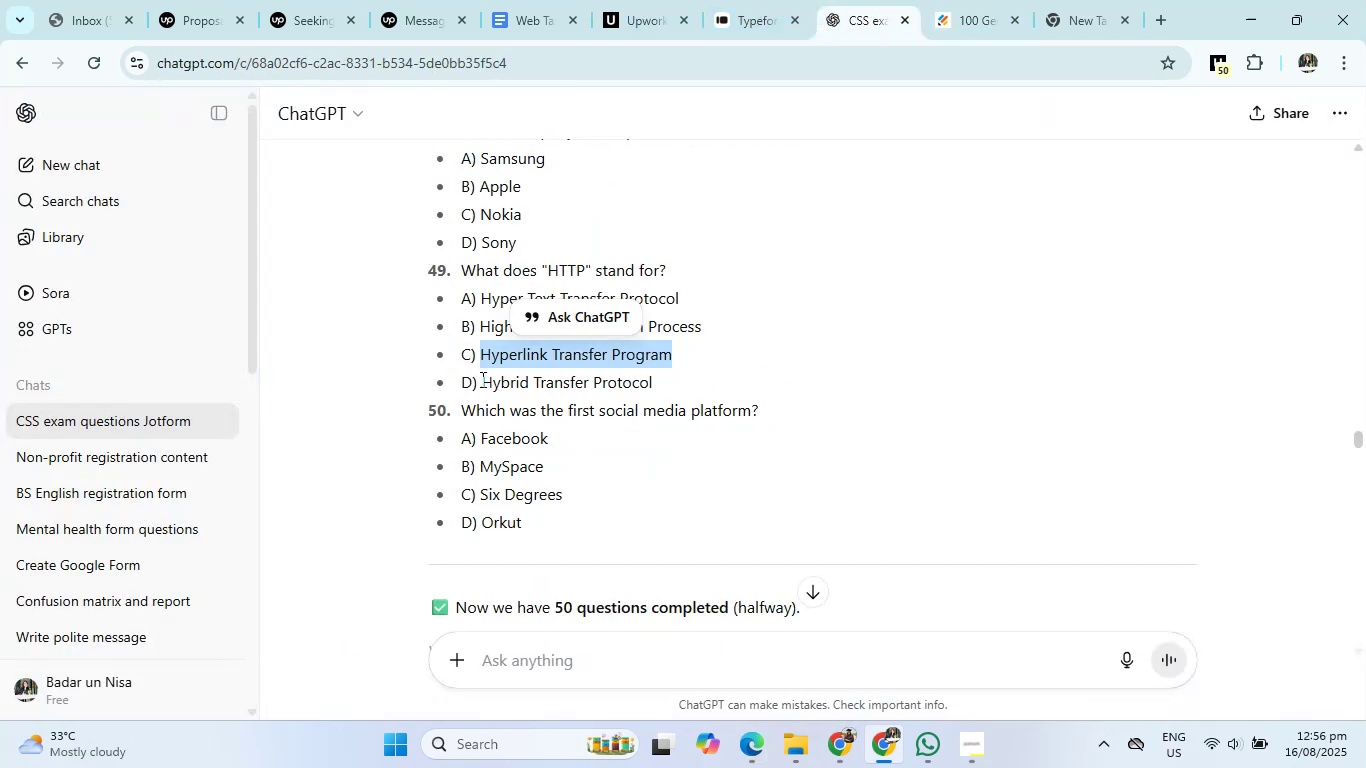 
right_click([630, 379])
 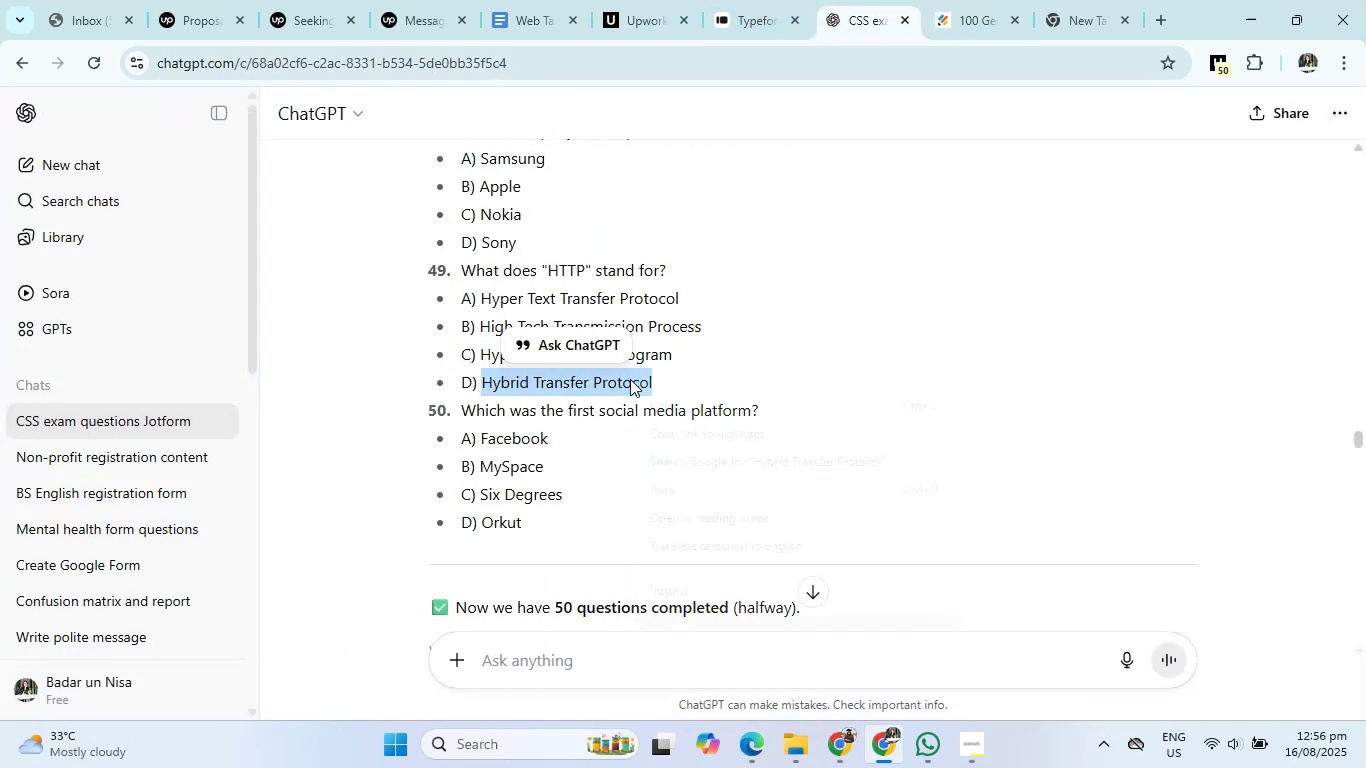 
left_click([668, 402])
 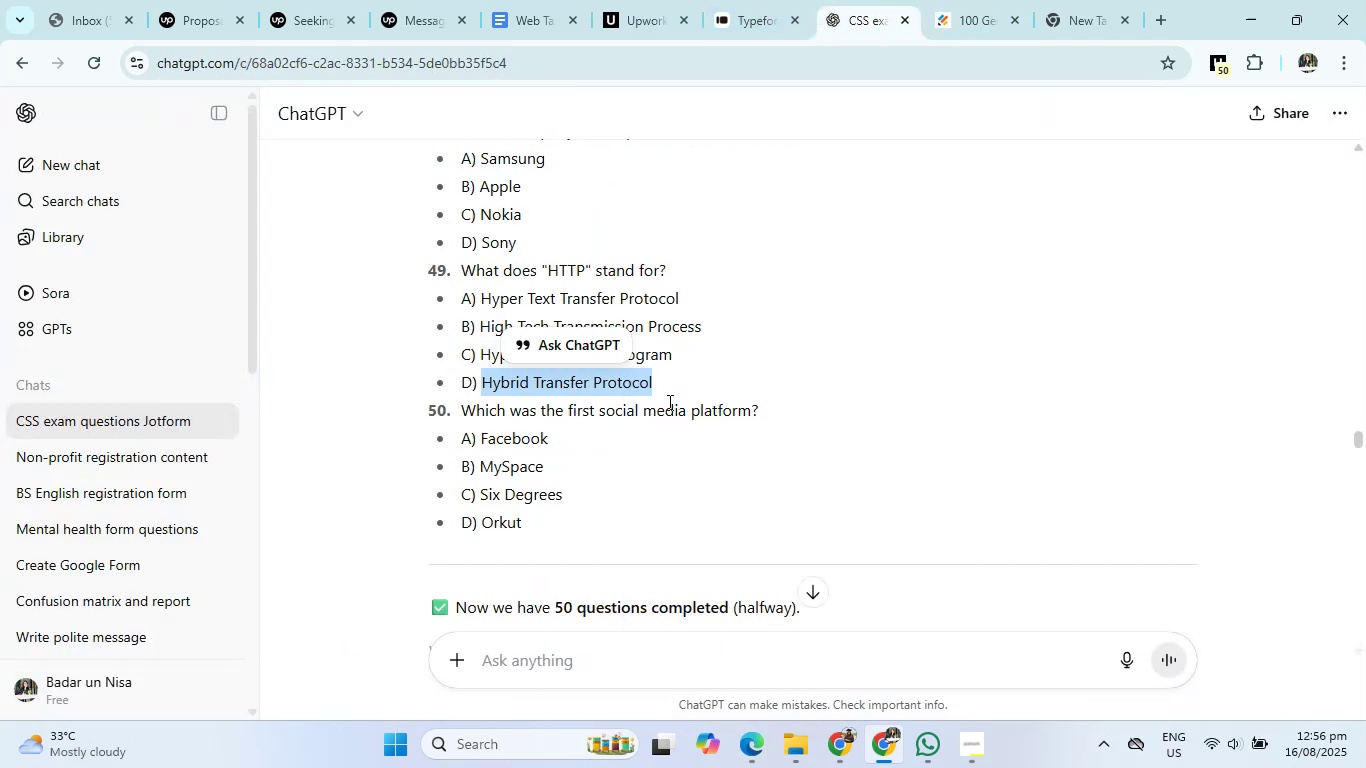 
left_click([1001, 0])
 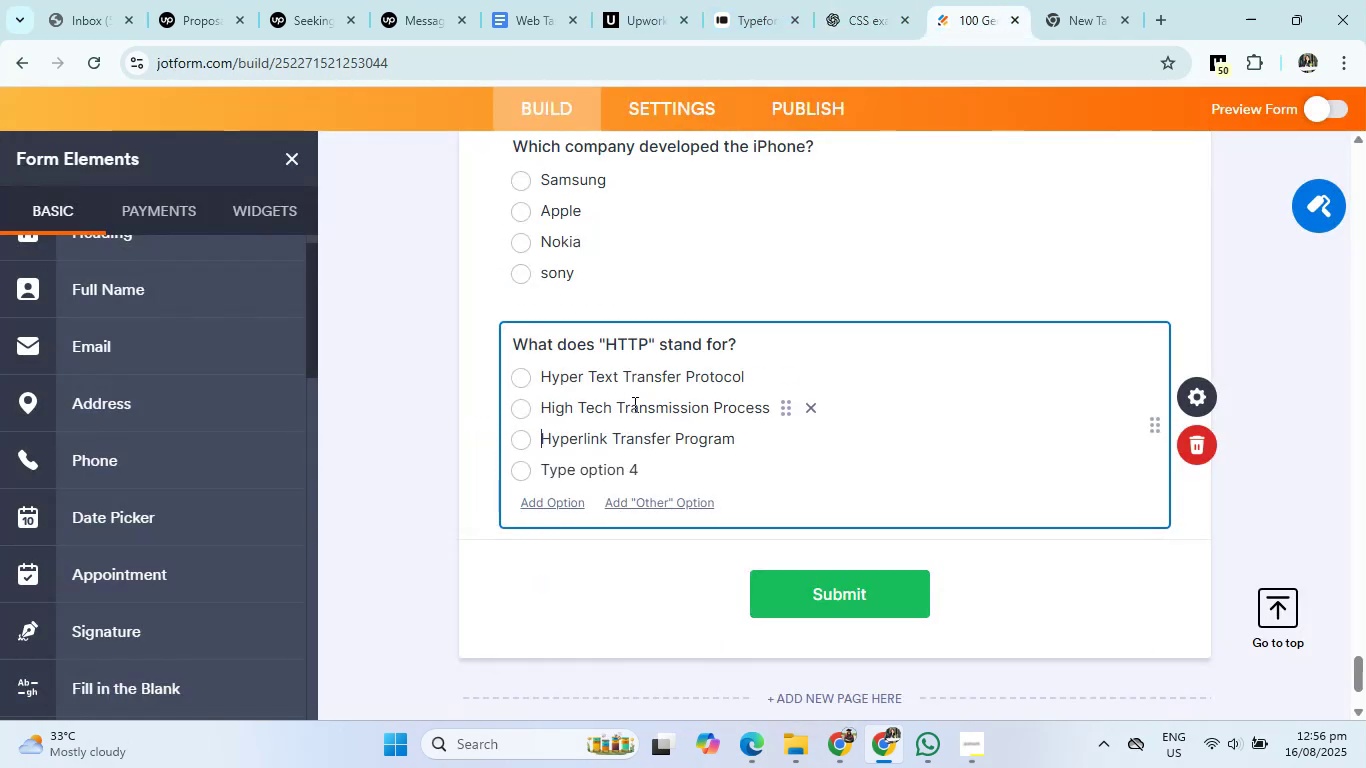 
left_click([591, 462])
 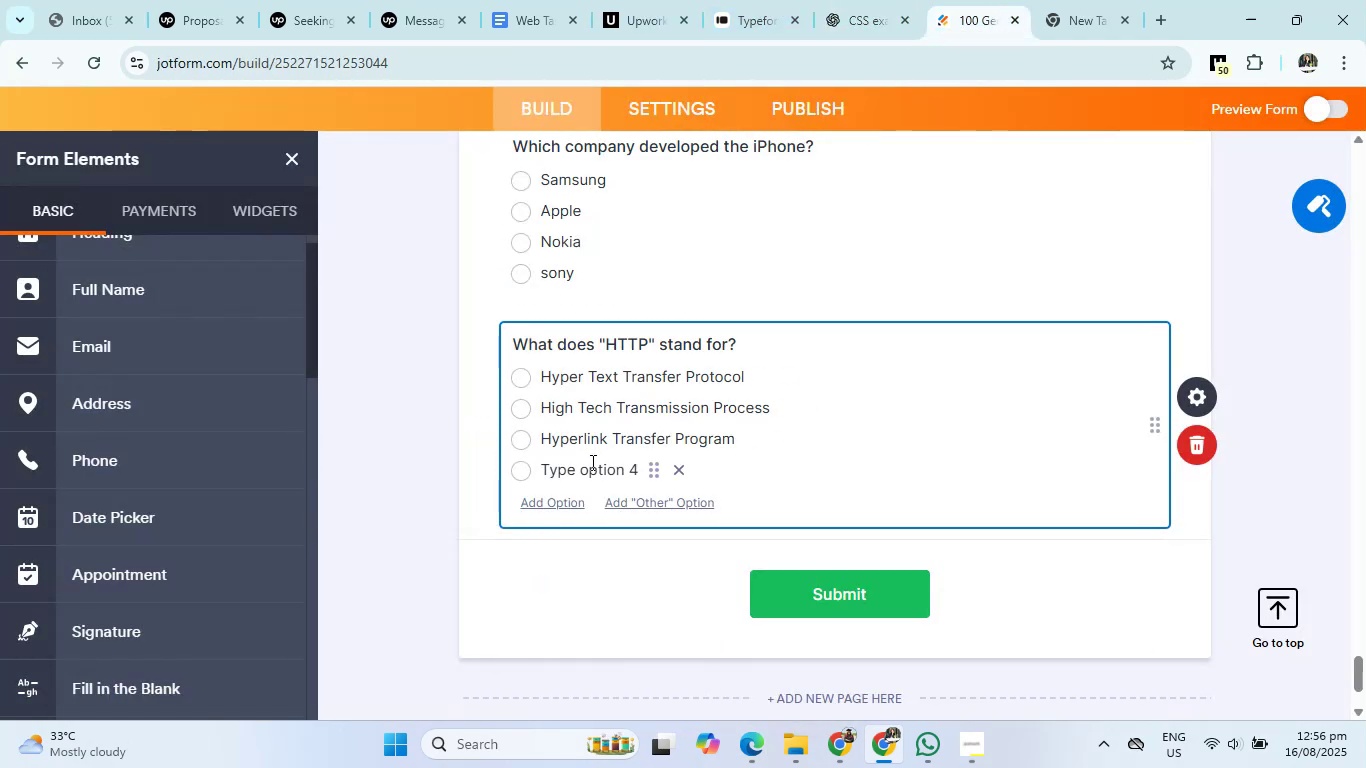 
right_click([591, 462])
 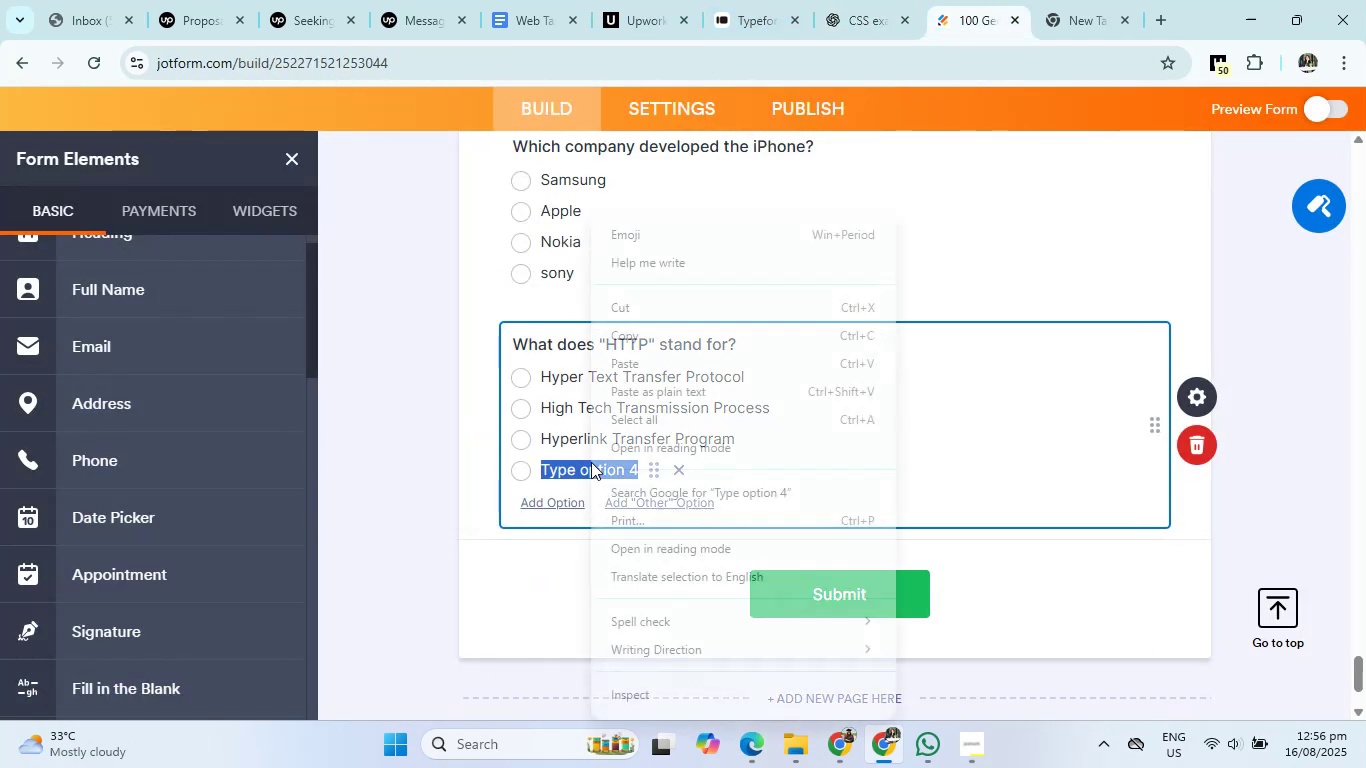 
left_click([645, 362])
 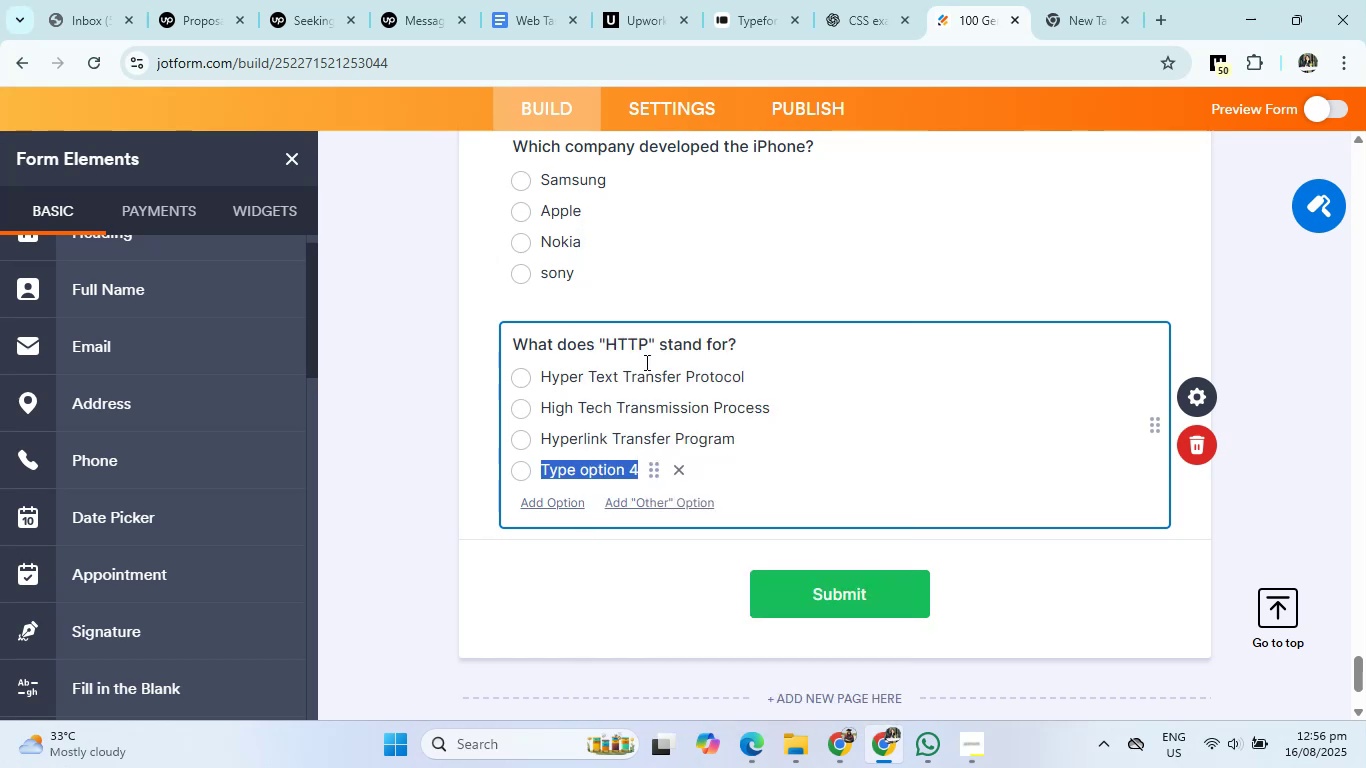 
left_click([858, 0])
 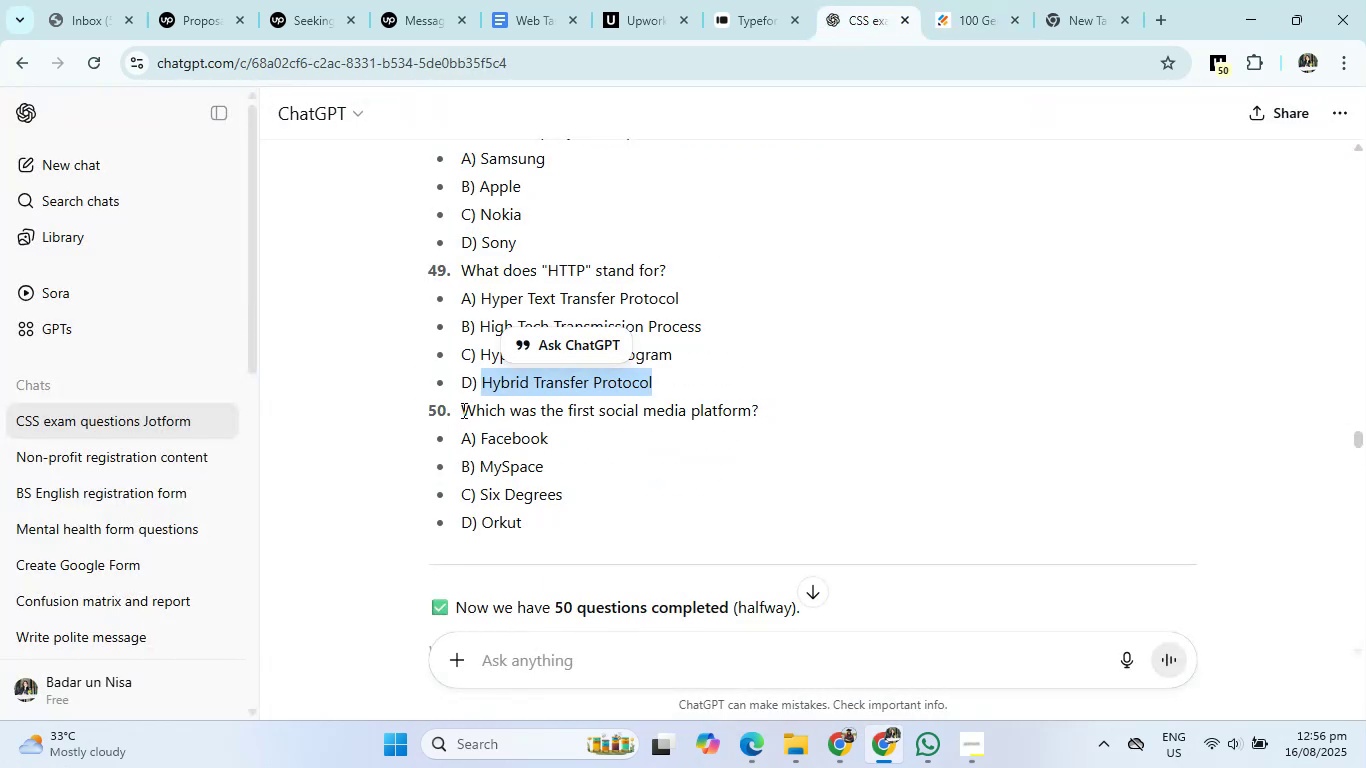 
right_click([713, 404])
 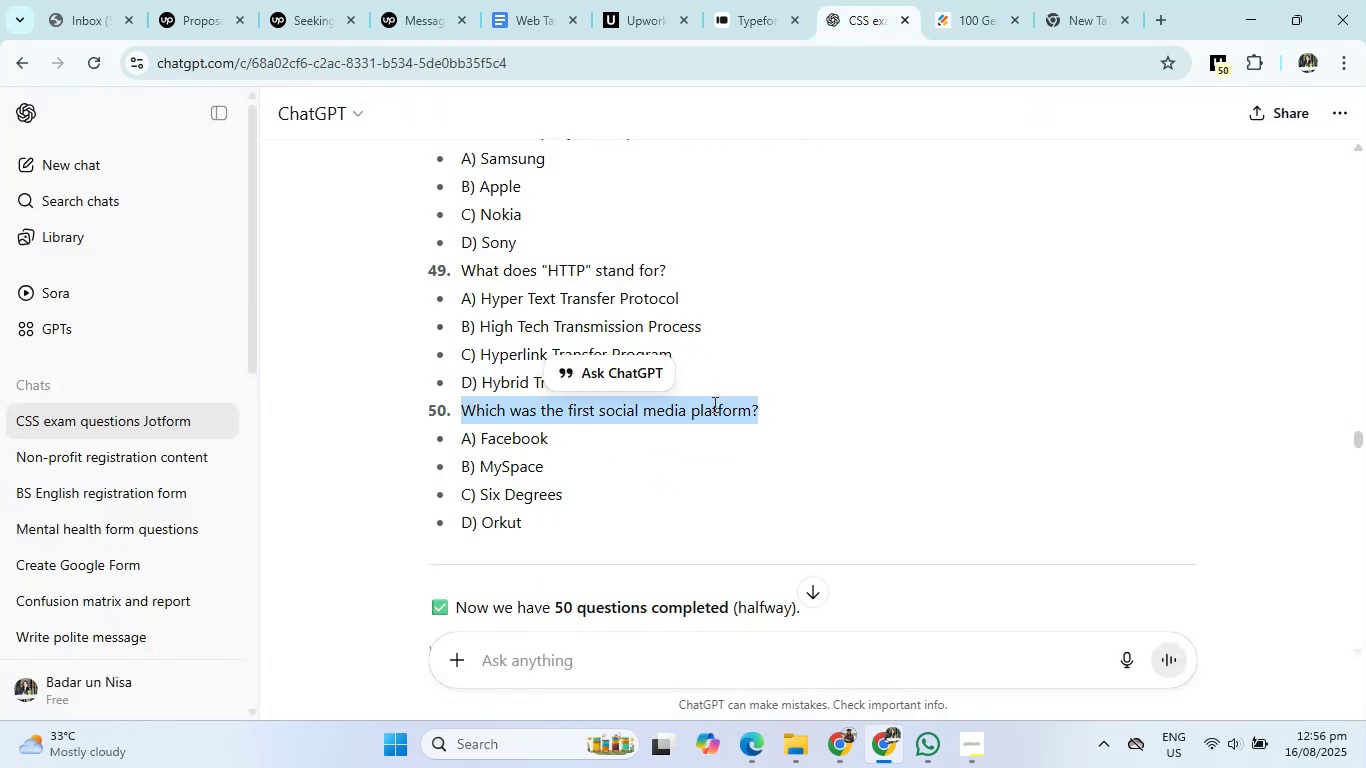 
left_click([758, 437])
 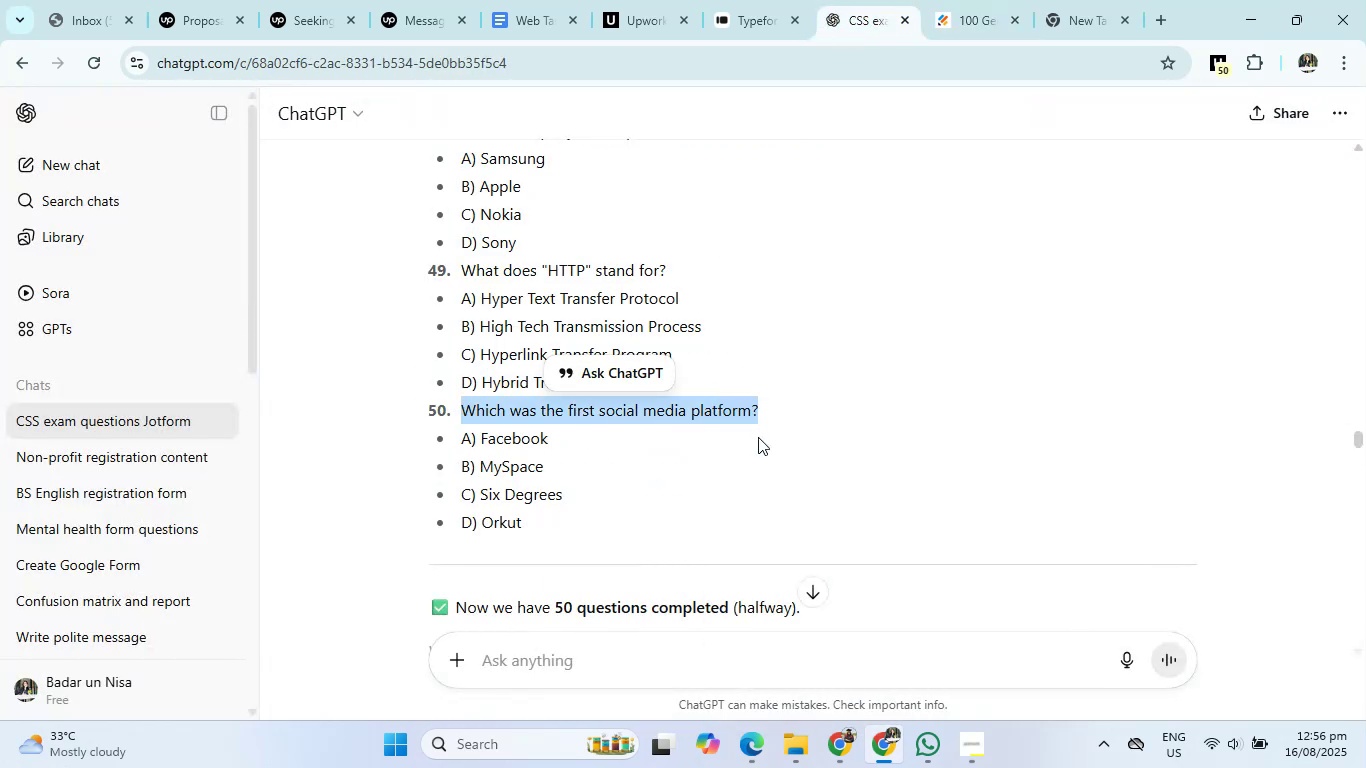 
left_click([965, 0])
 